 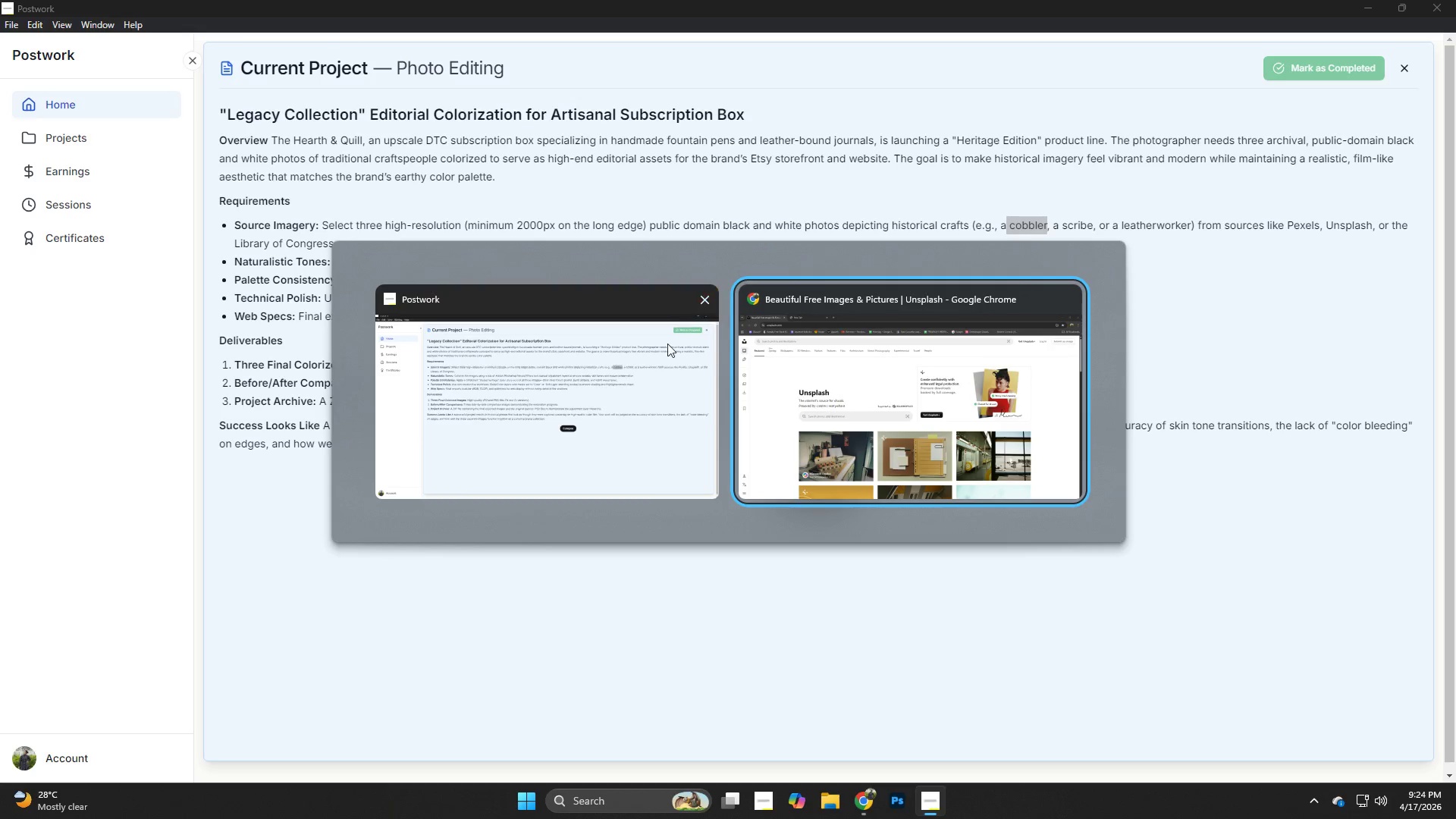 
key(Control+V)
 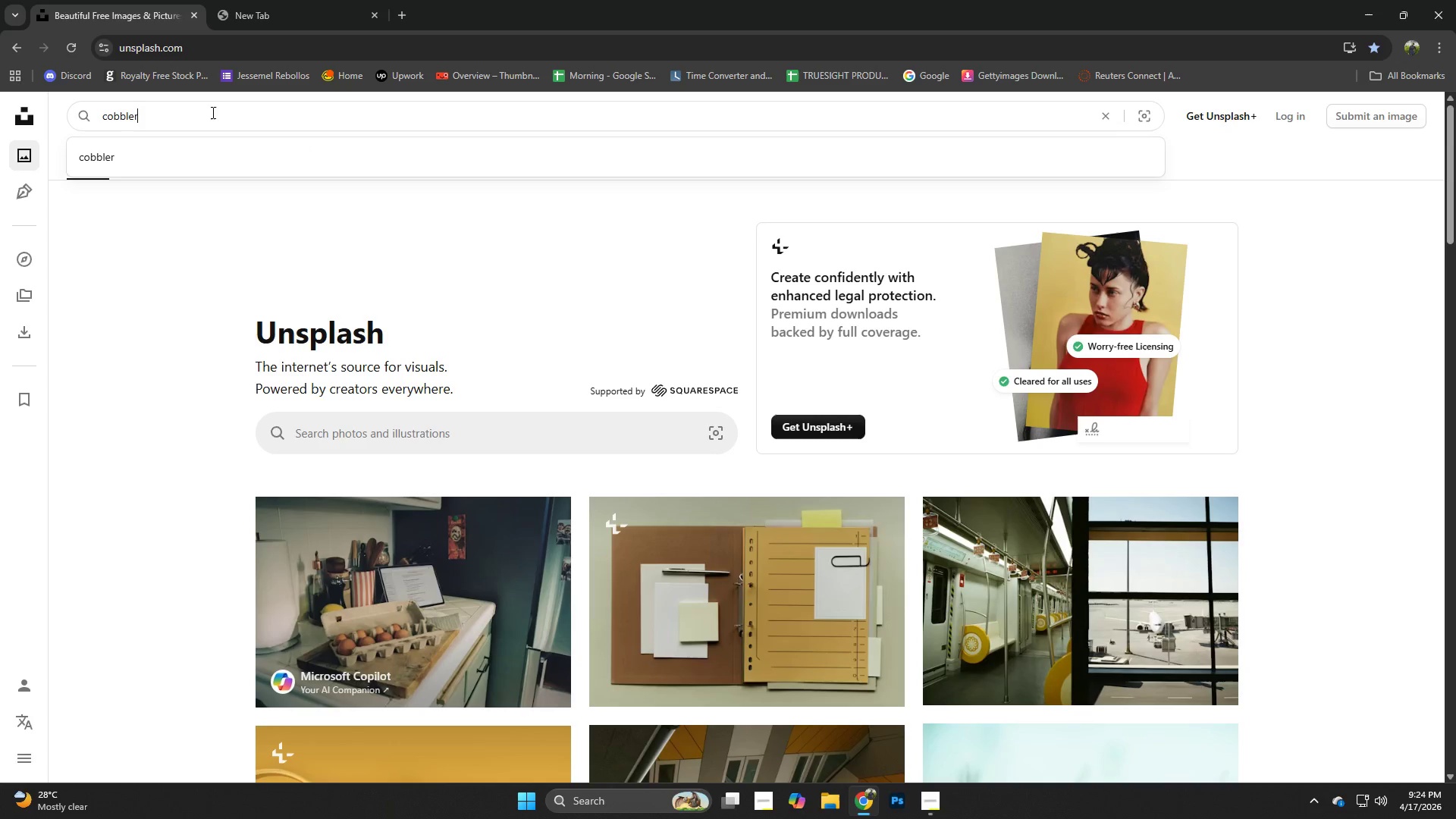 
key(Space)
 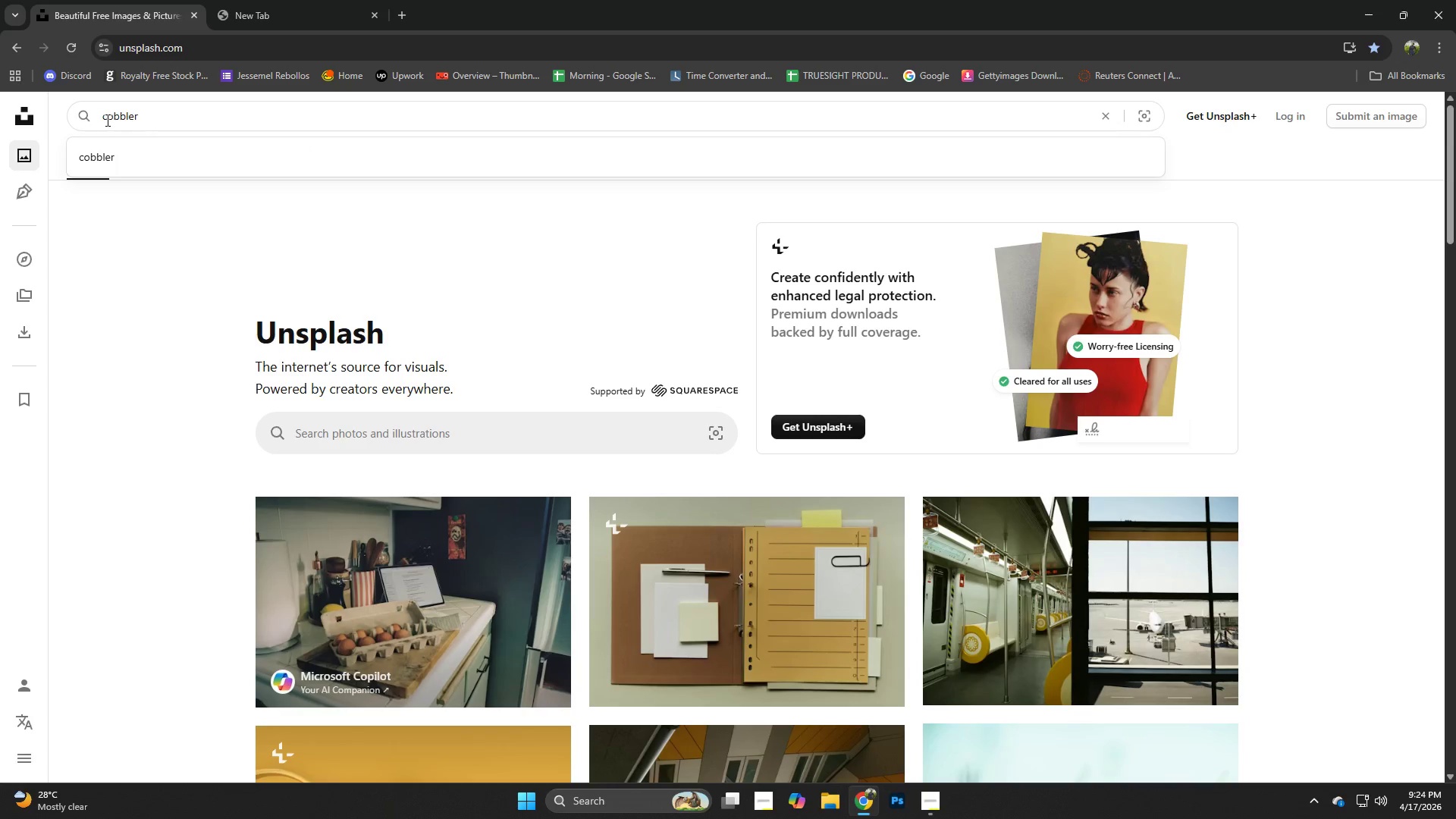 
left_click([102, 120])
 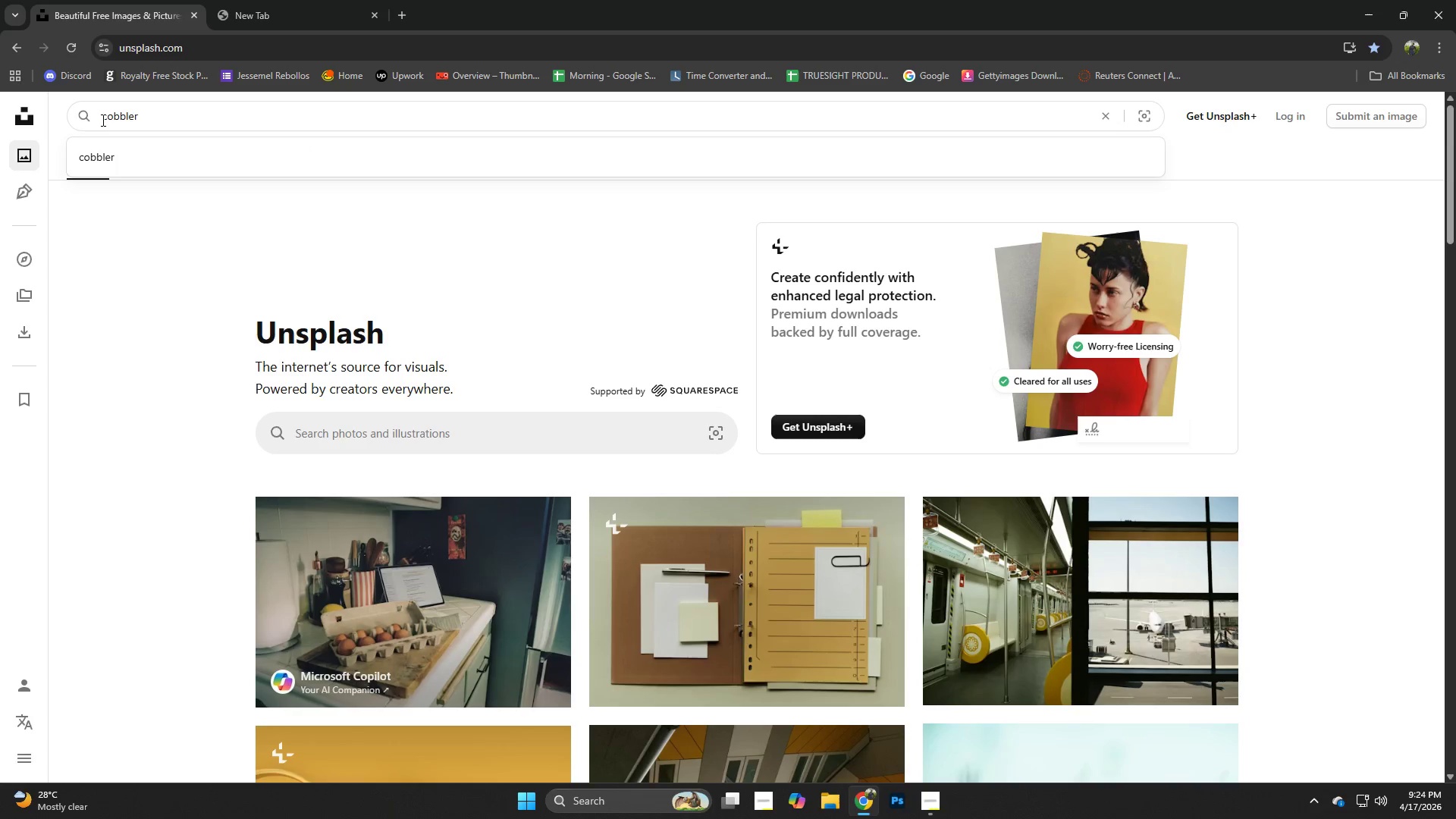 
type(vintage )
 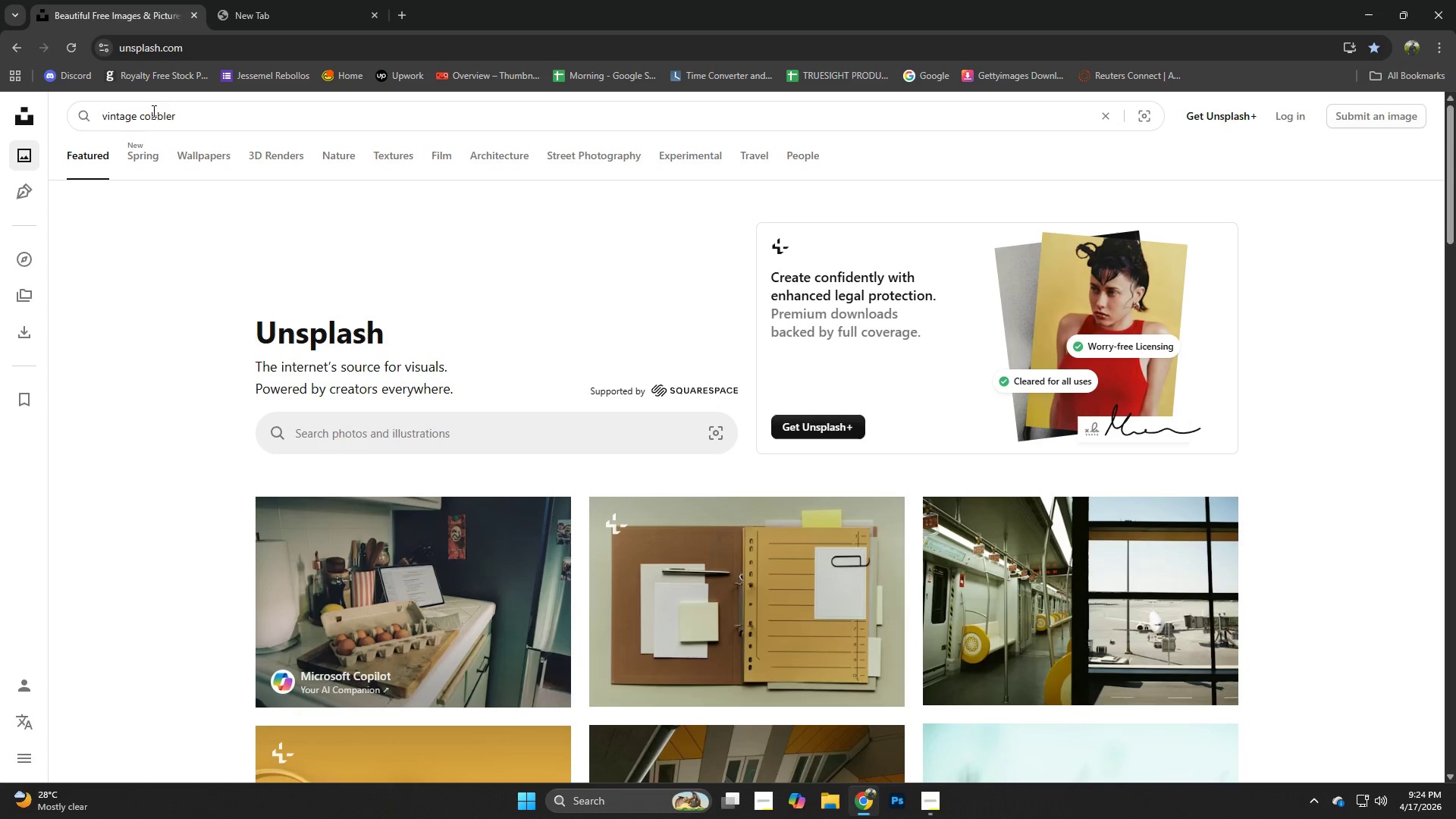 
wait(5.23)
 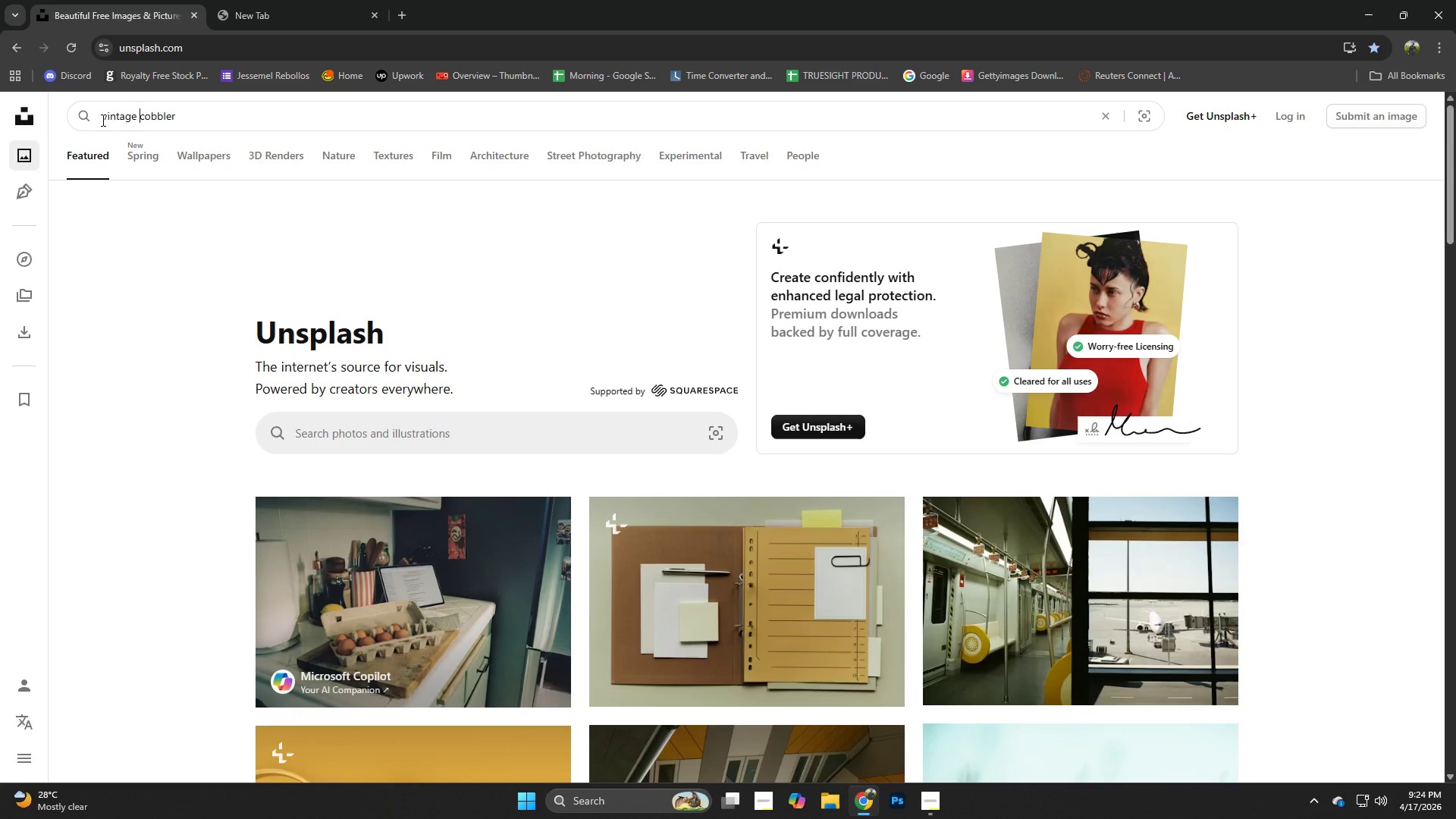 
key(NumpadEnter)
 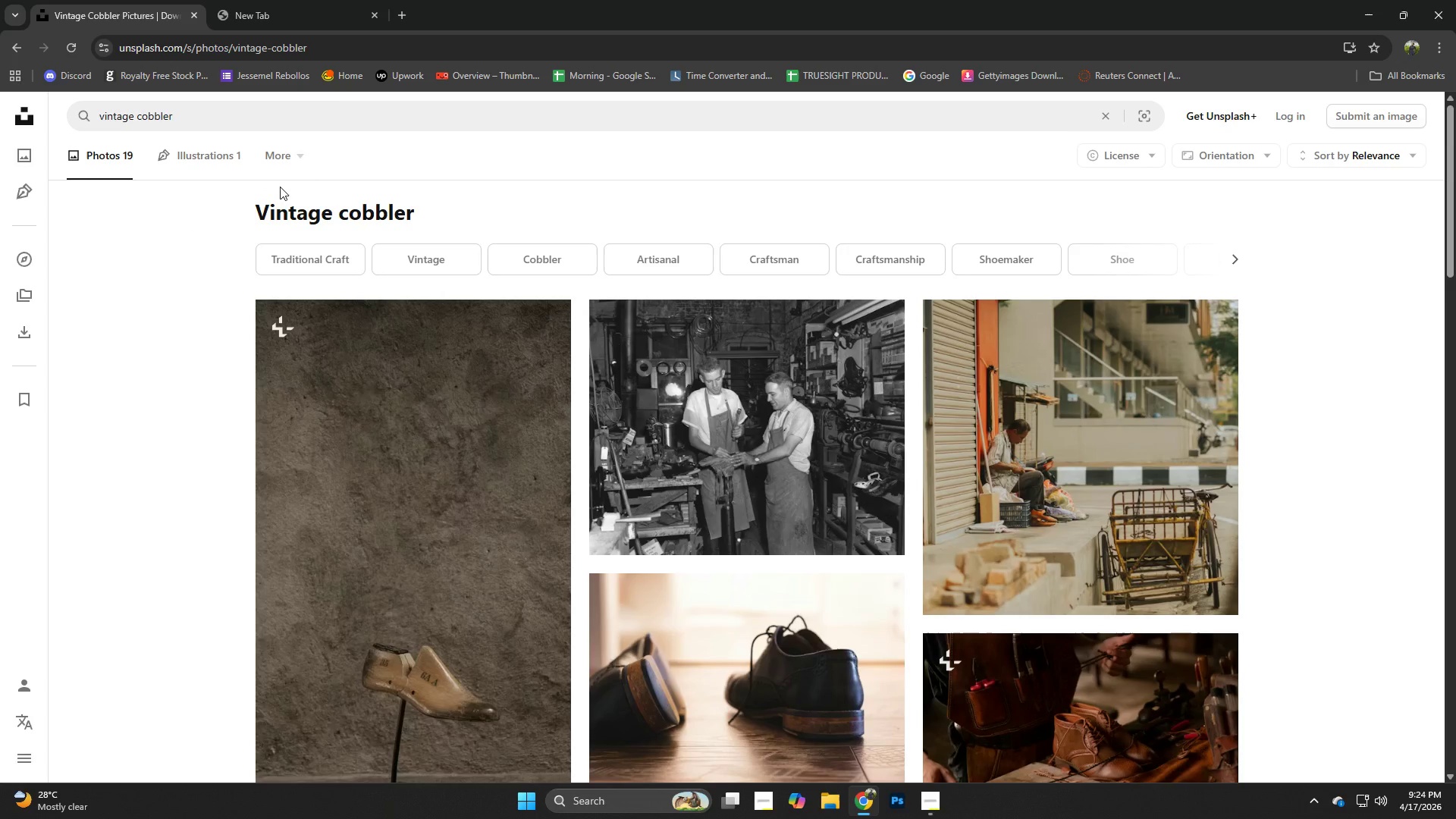 
wait(11.27)
 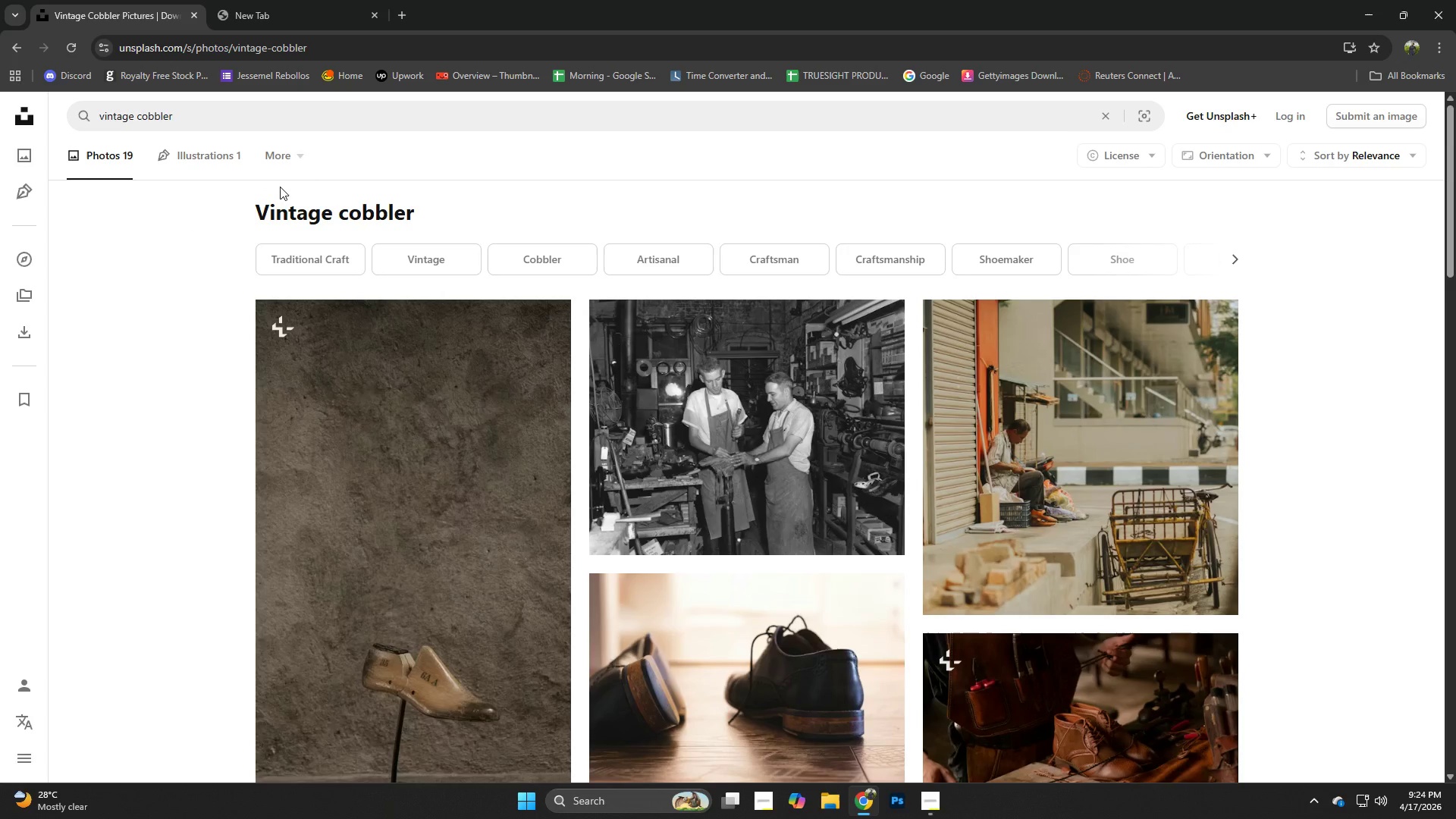 
scroll: coordinate [808, 485], scroll_direction: down, amount: 5.0
 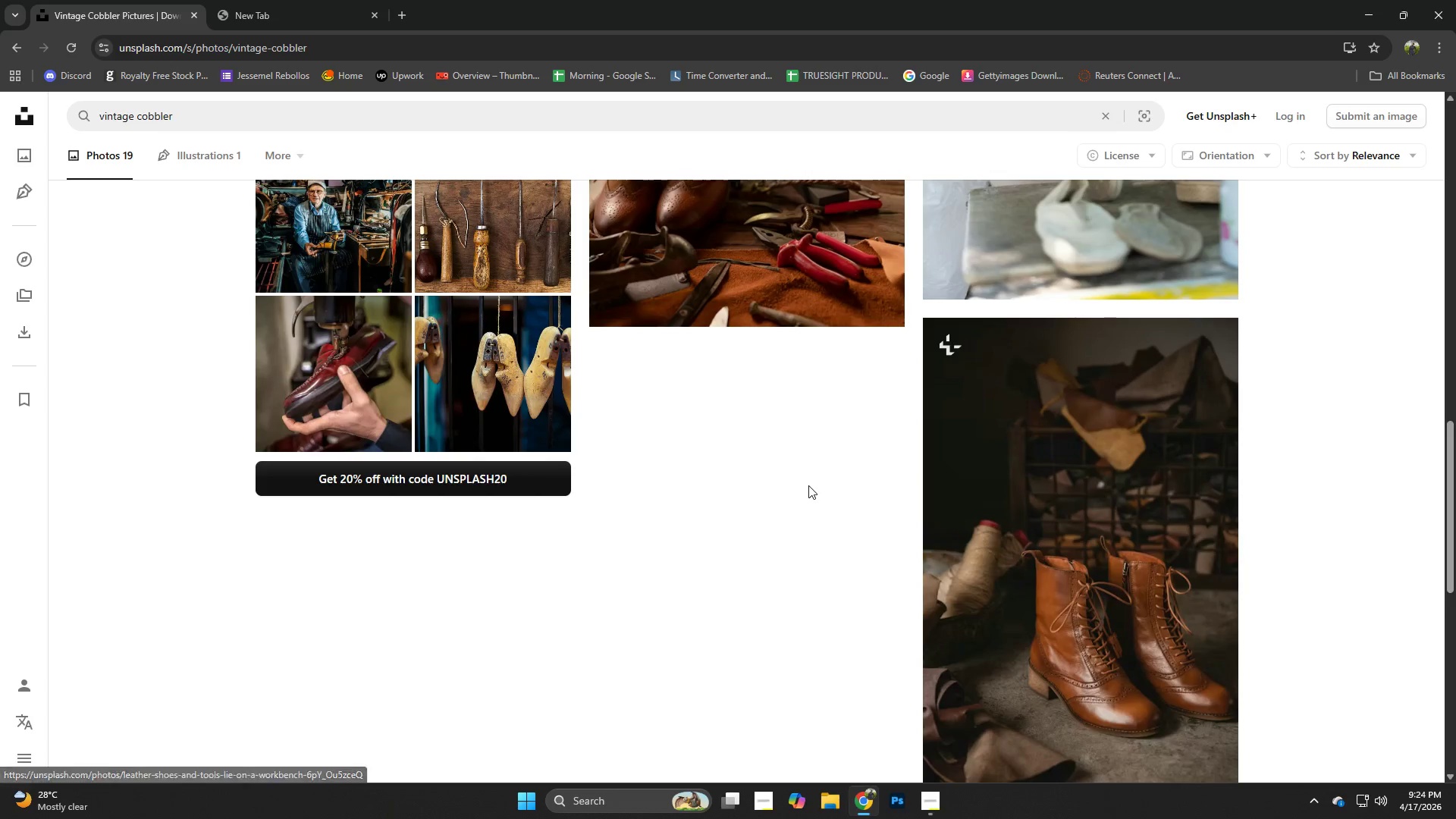 
left_click([775, 450])
 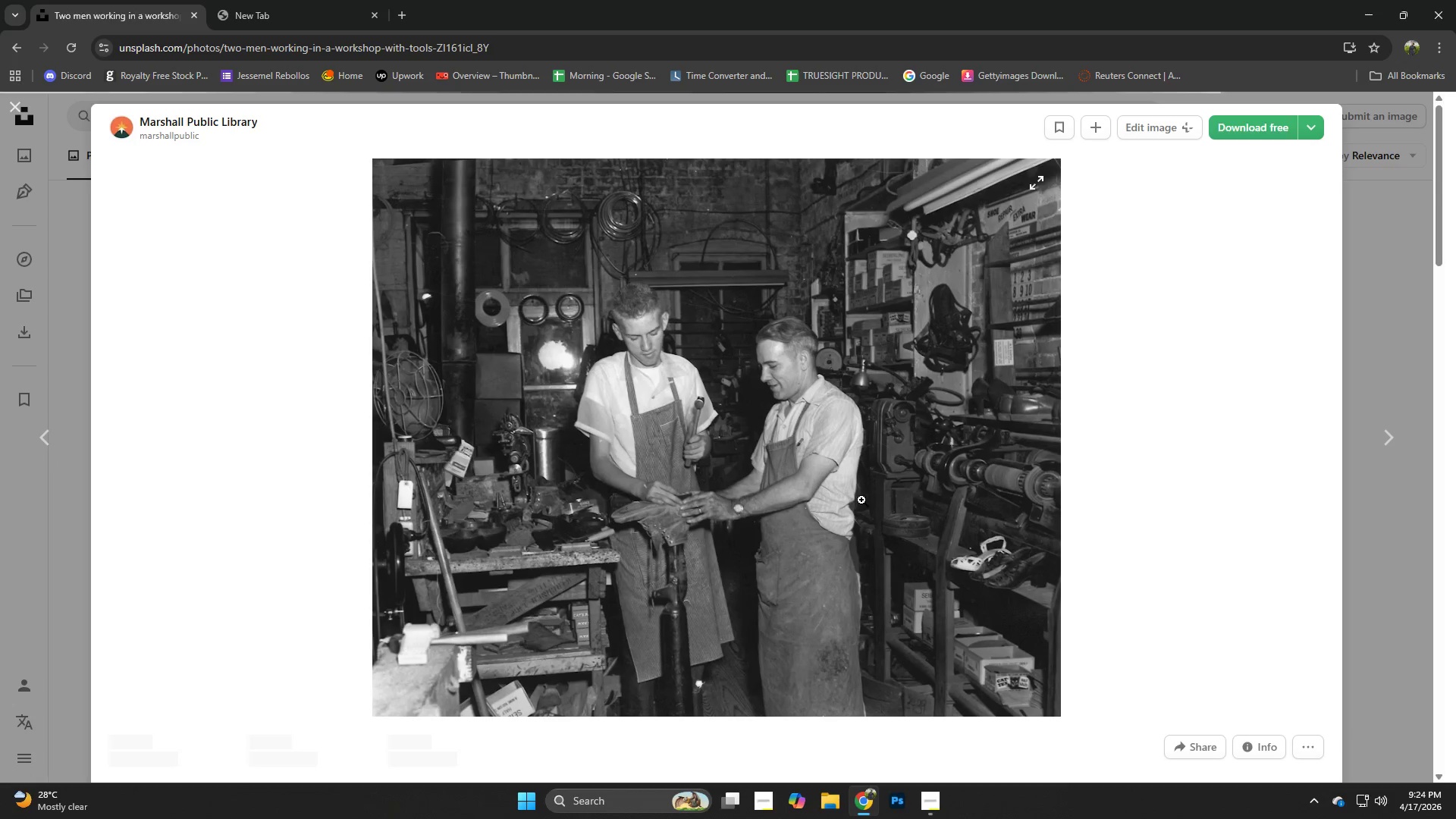 
scroll: coordinate [805, 434], scroll_direction: up, amount: 8.0
 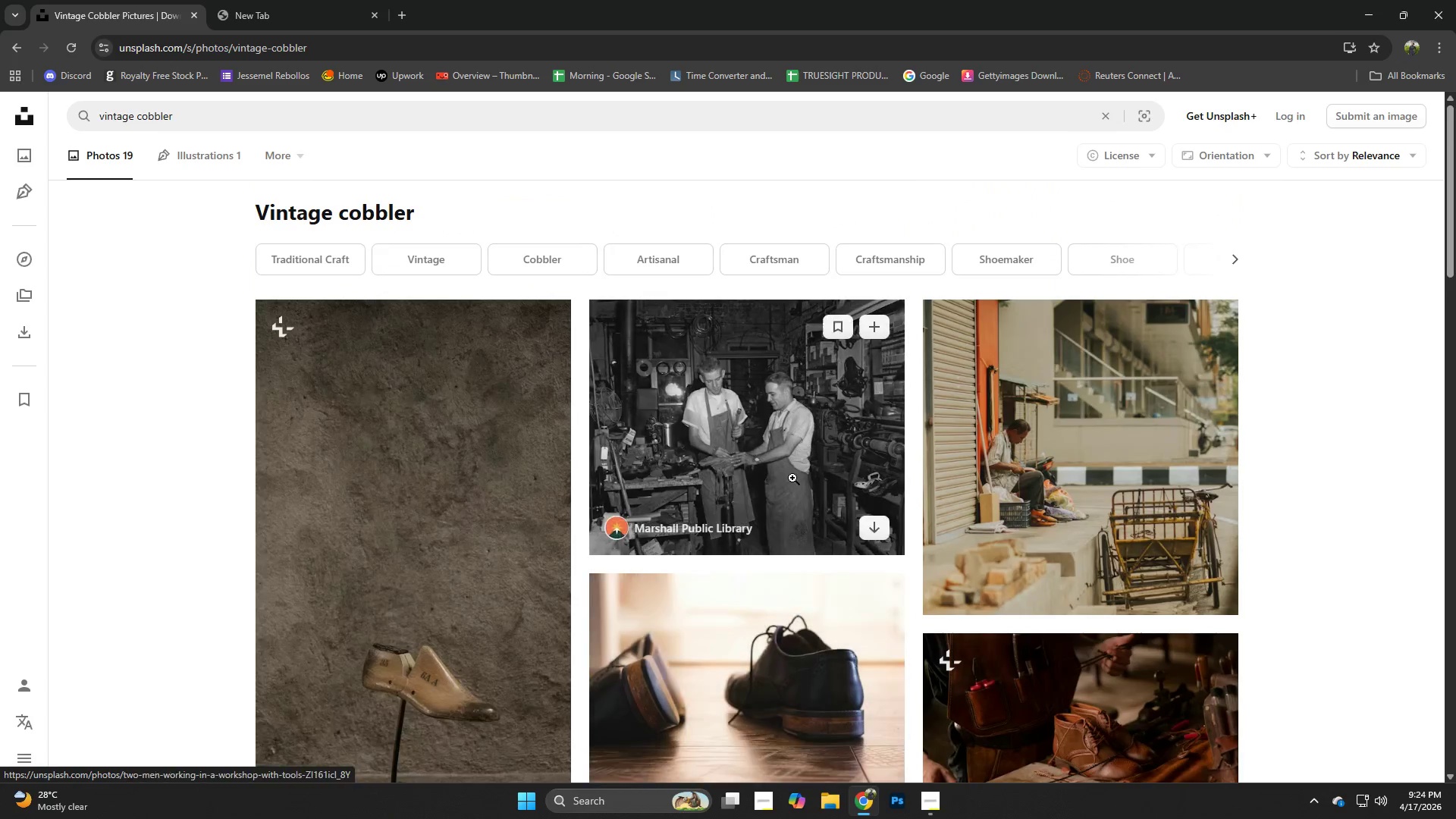 
scroll: coordinate [934, 475], scroll_direction: down, amount: 5.0
 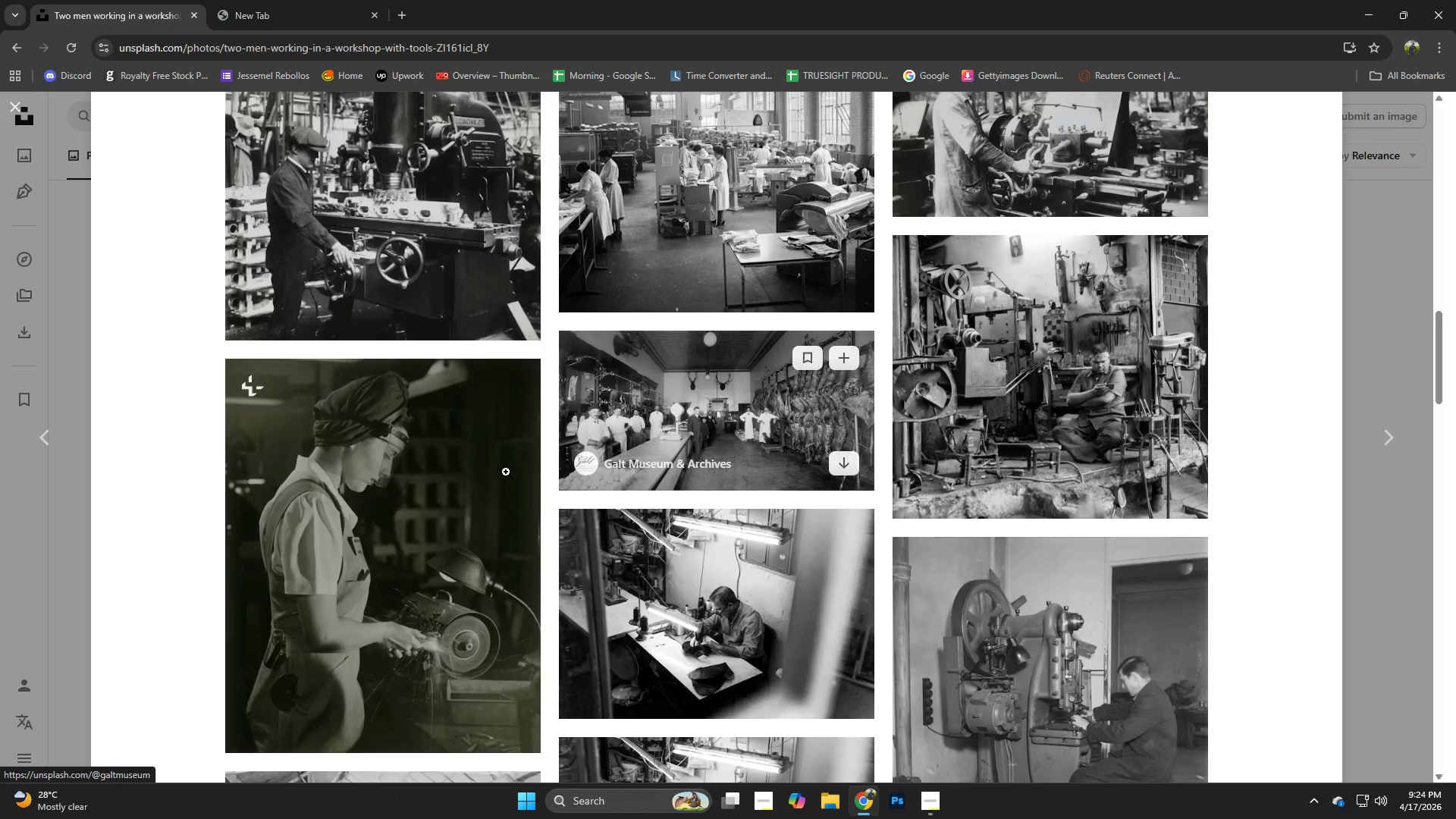 
scroll: coordinate [851, 434], scroll_direction: up, amount: 2.0
 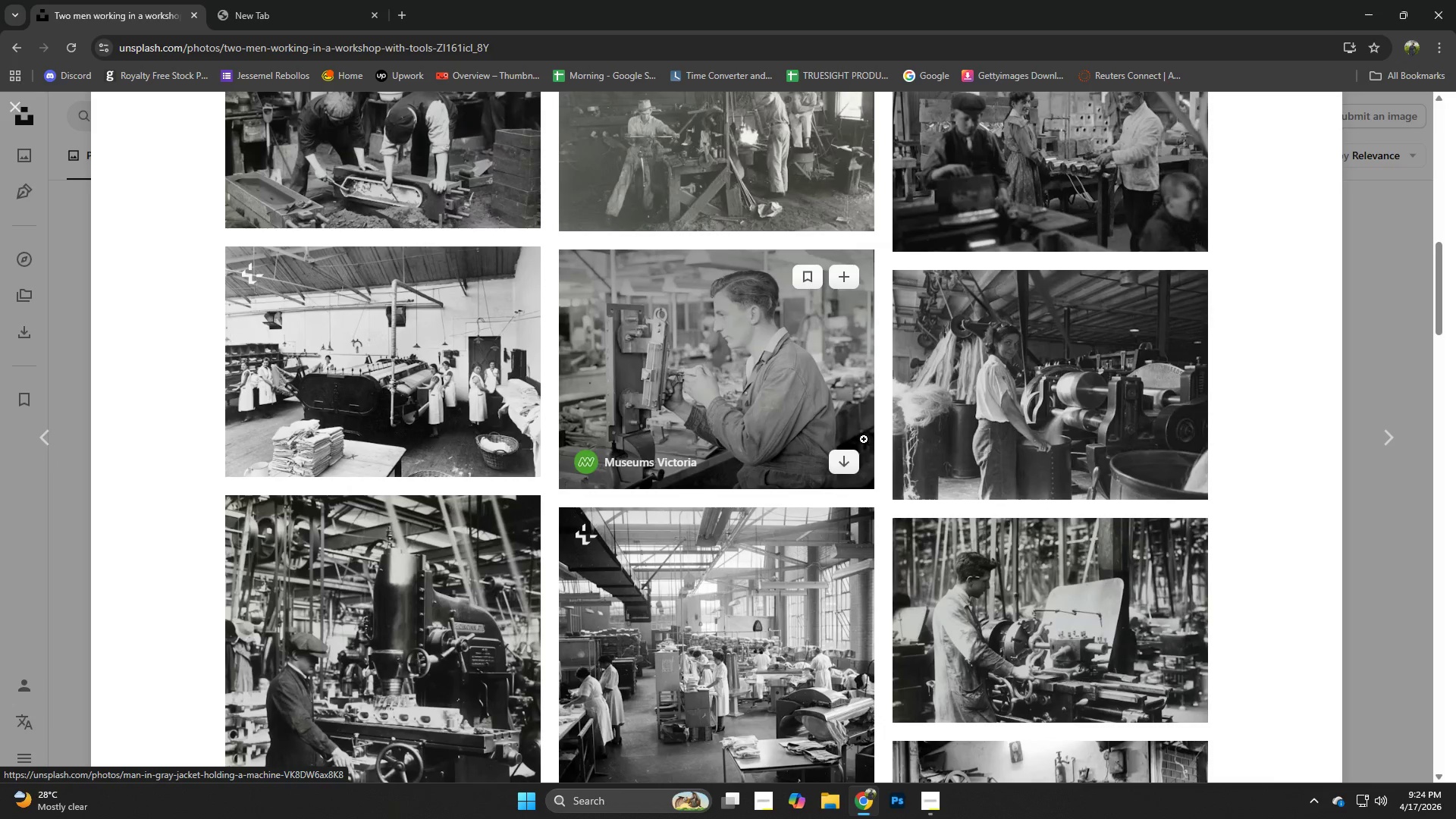 
scroll: coordinate [758, 444], scroll_direction: down, amount: 11.0
 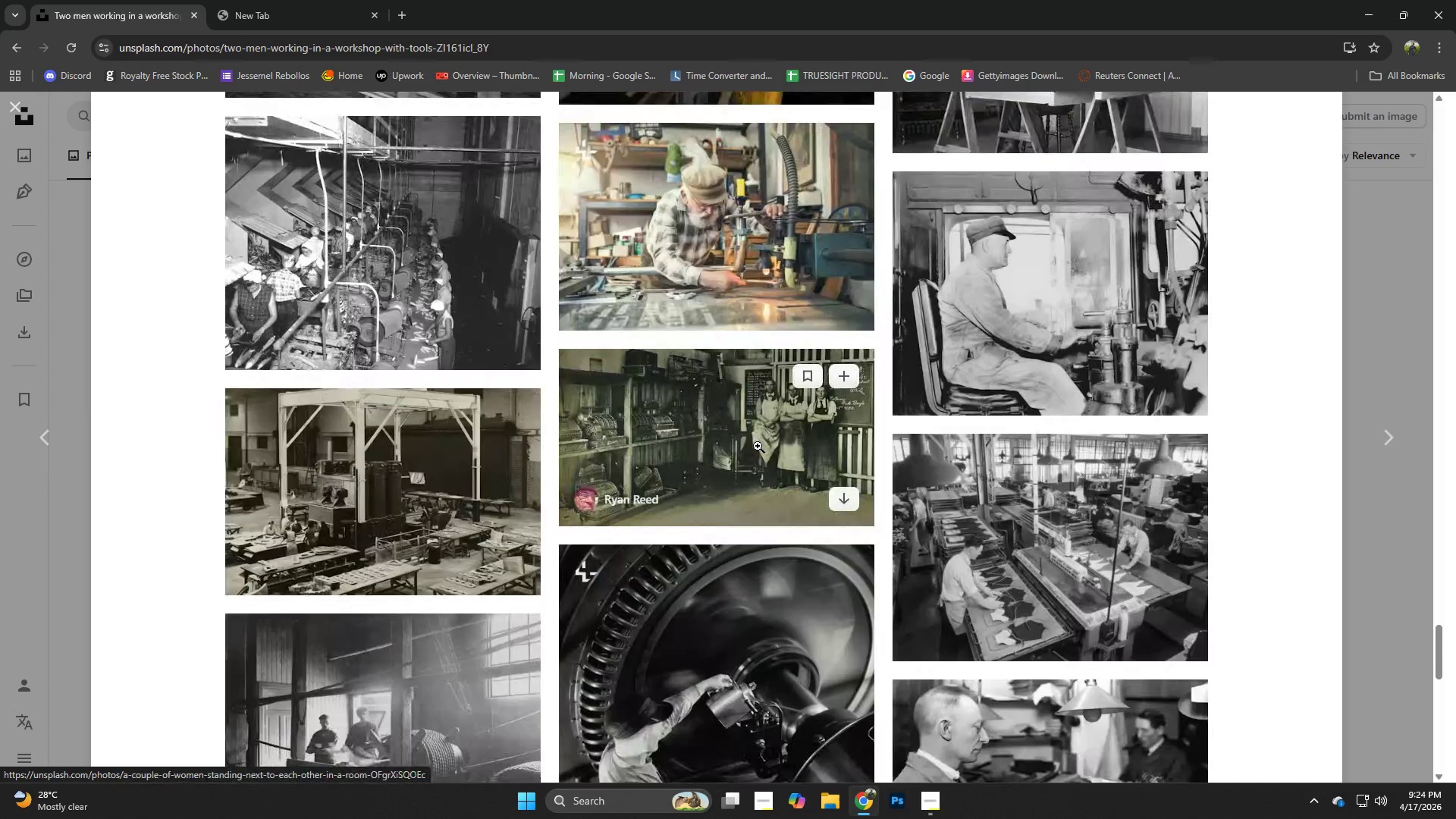 
scroll: coordinate [774, 438], scroll_direction: down, amount: 4.0
 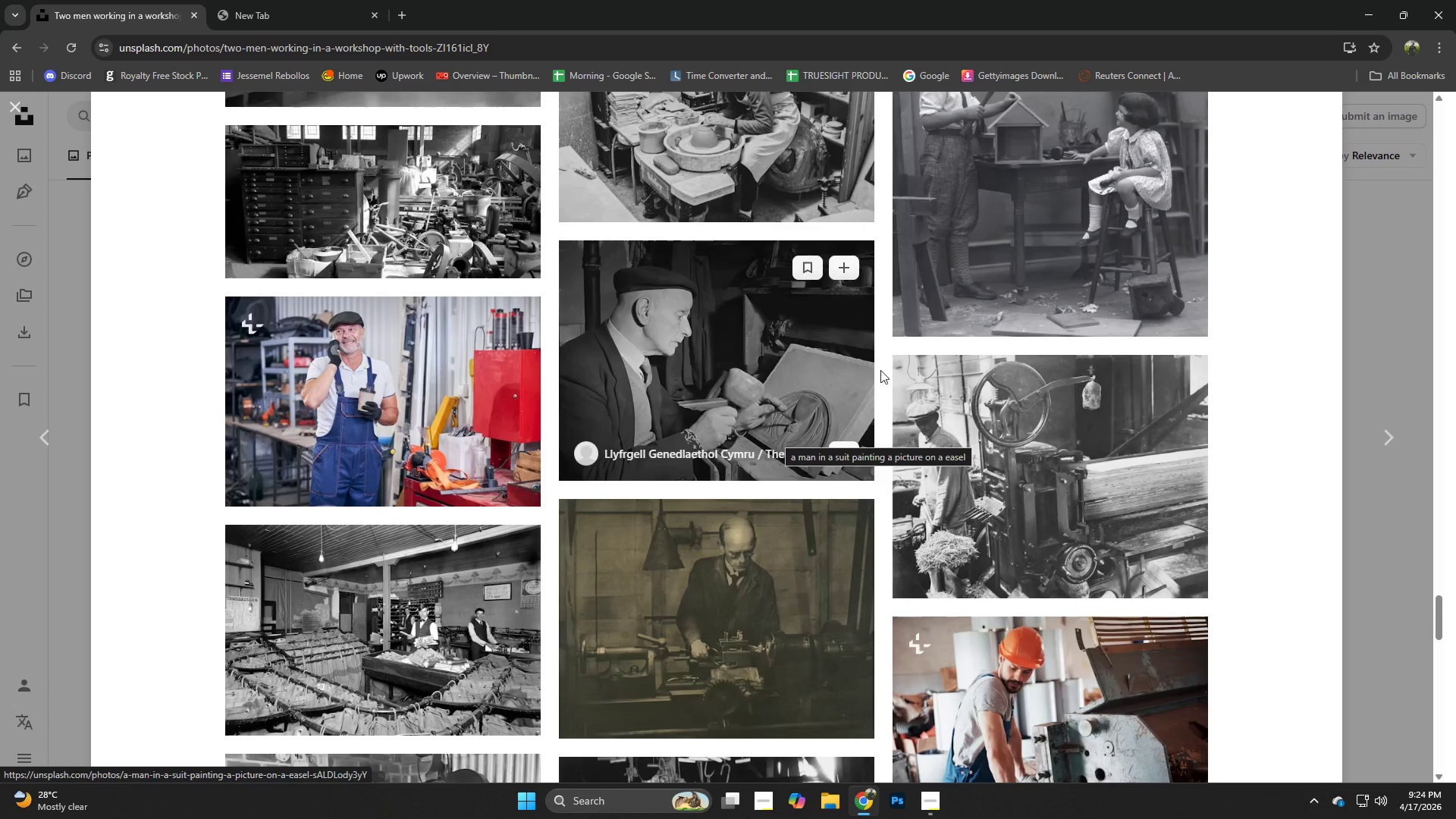 
mouse_move([837, 350])
 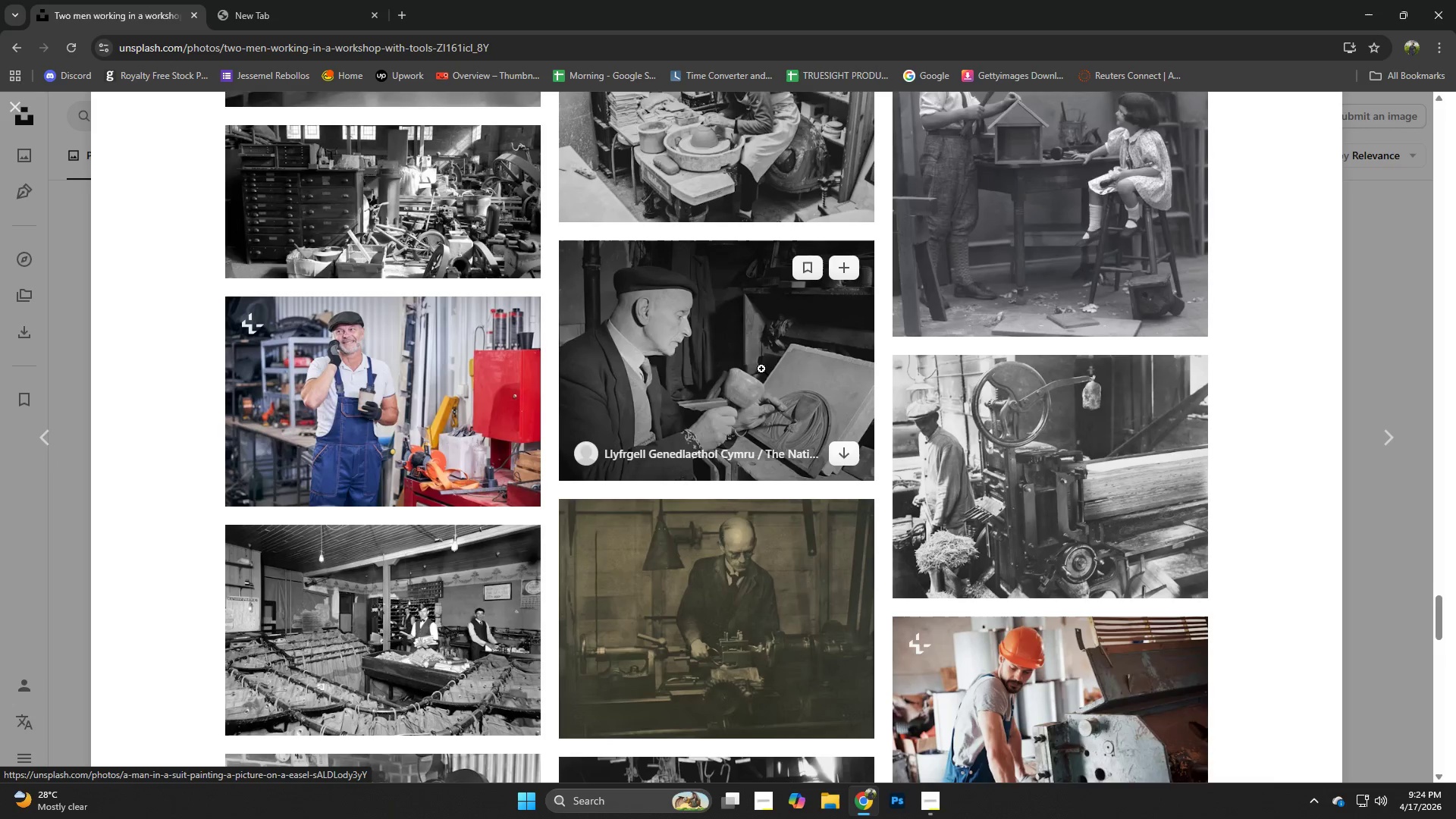 
scroll: coordinate [833, 361], scroll_direction: down, amount: 5.0
 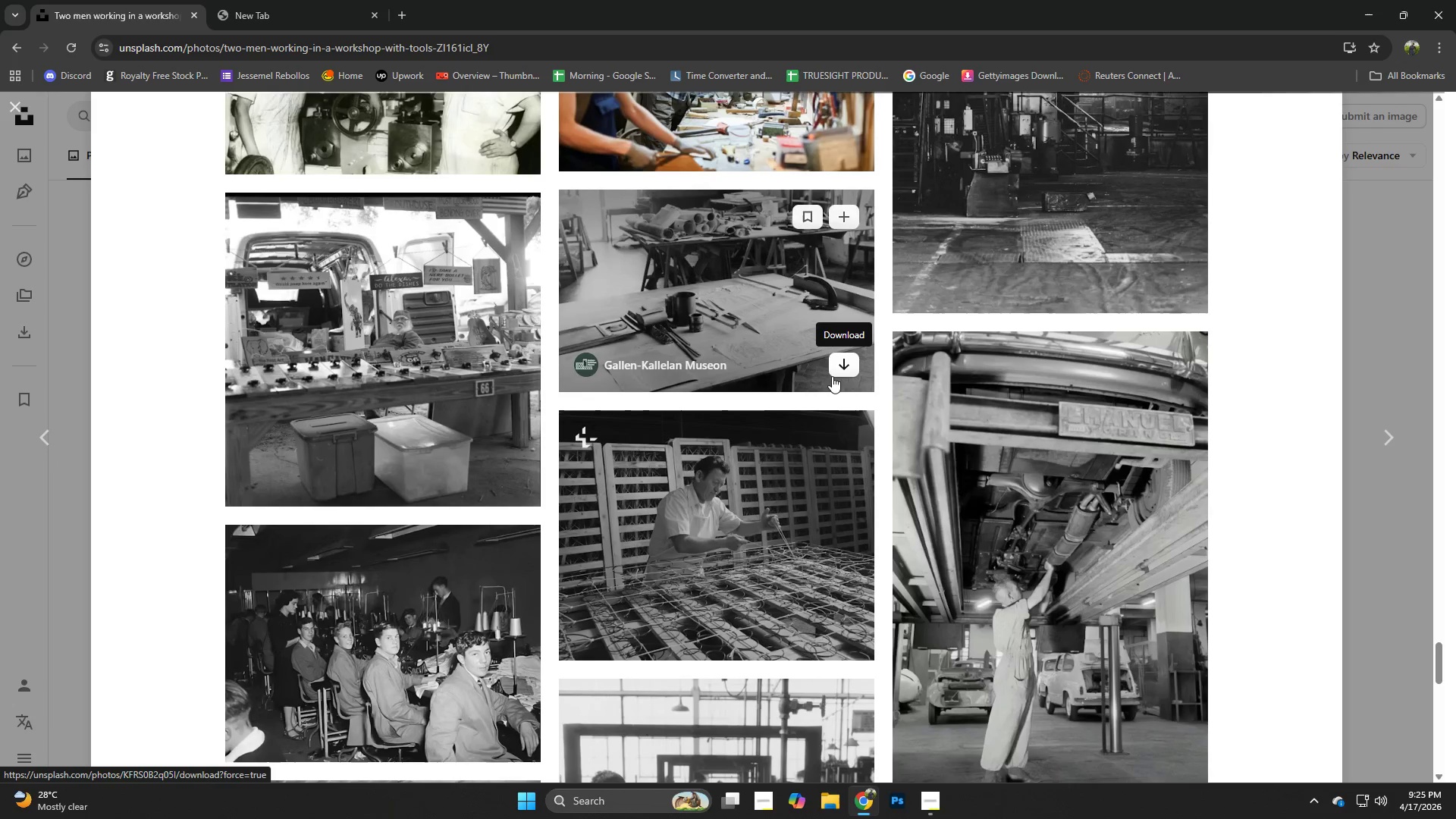 
scroll: coordinate [814, 372], scroll_direction: down, amount: 5.0
 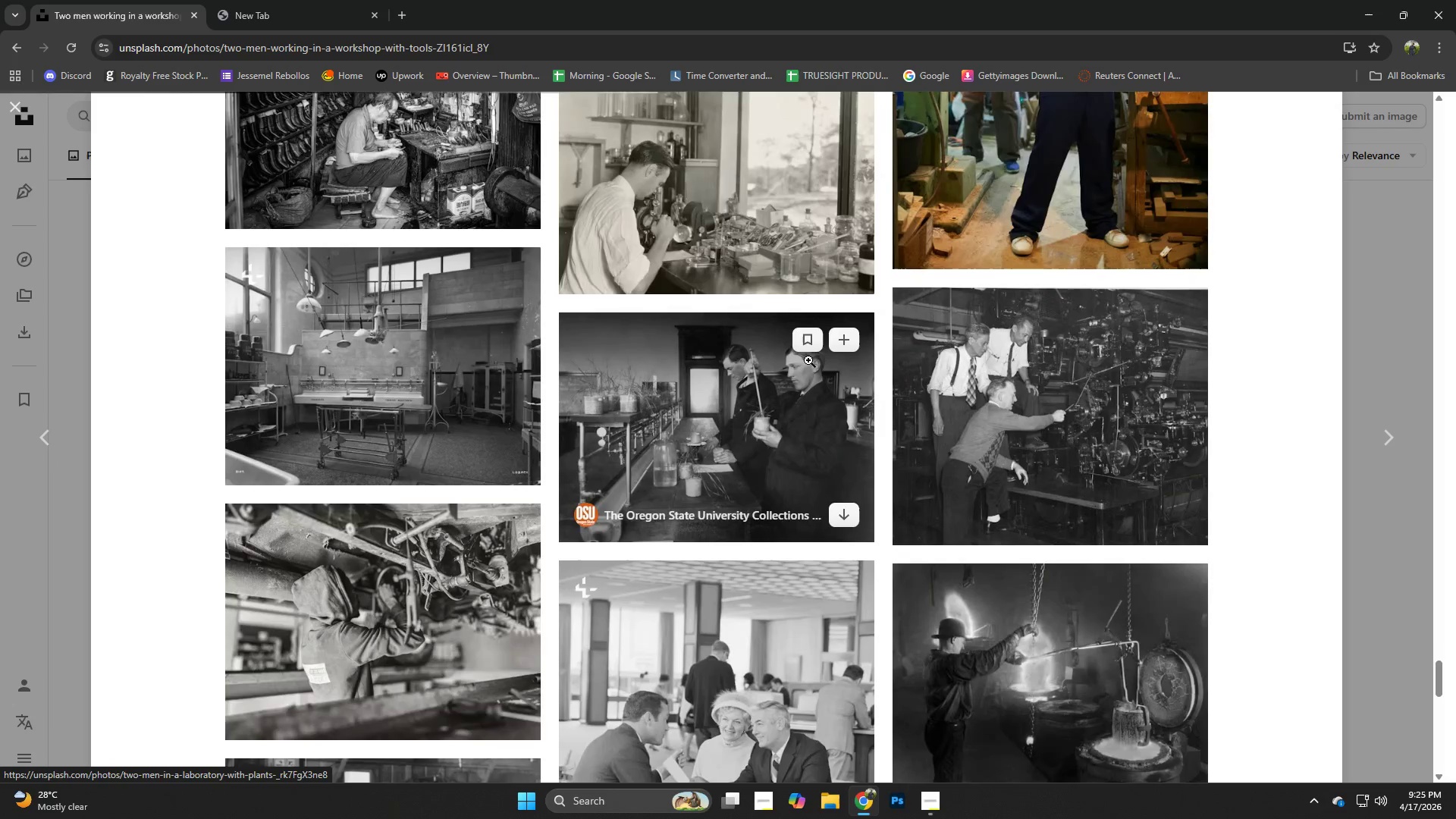 
scroll: coordinate [870, 373], scroll_direction: down, amount: 13.0
 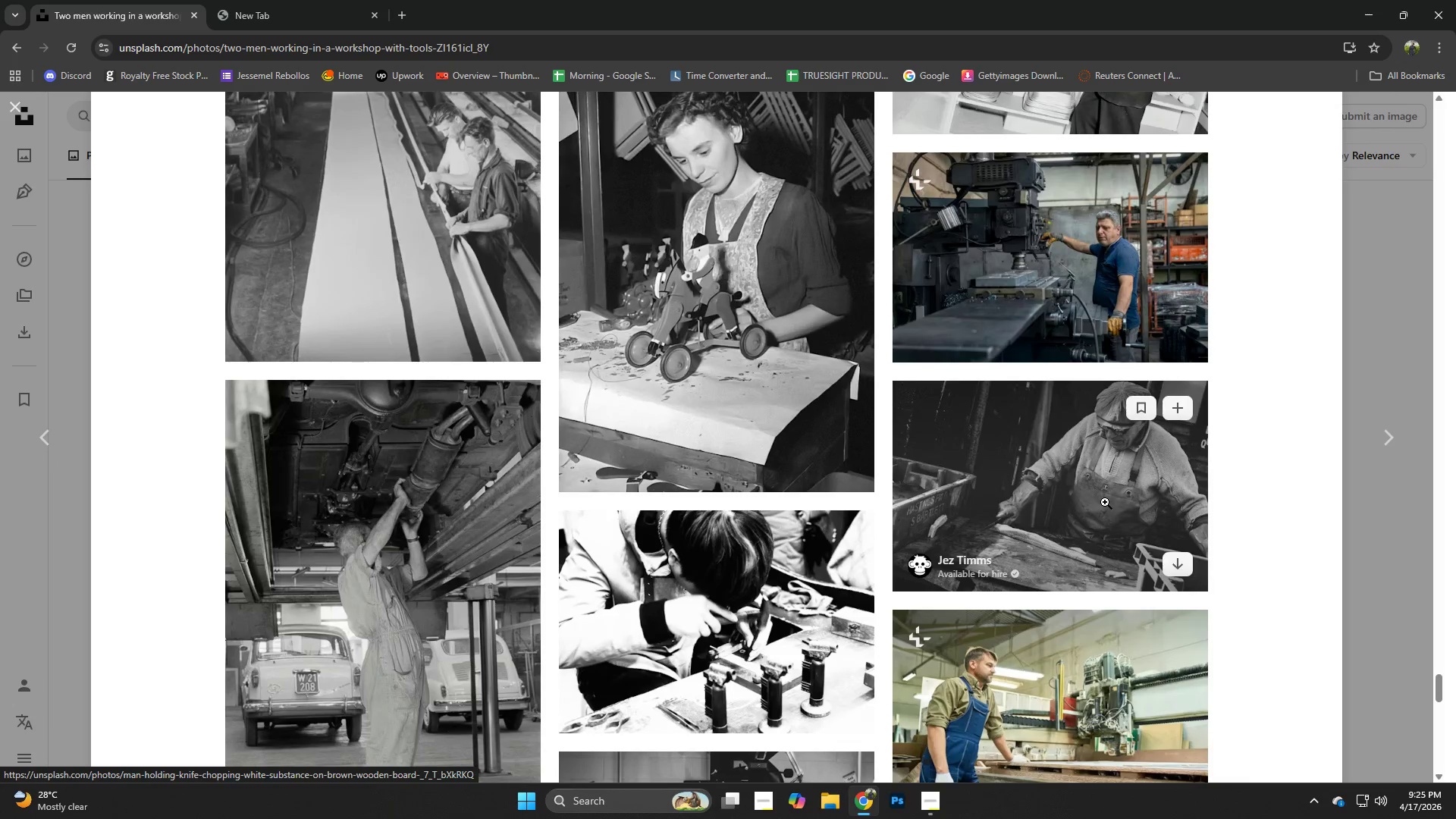 
left_click([1105, 502])
 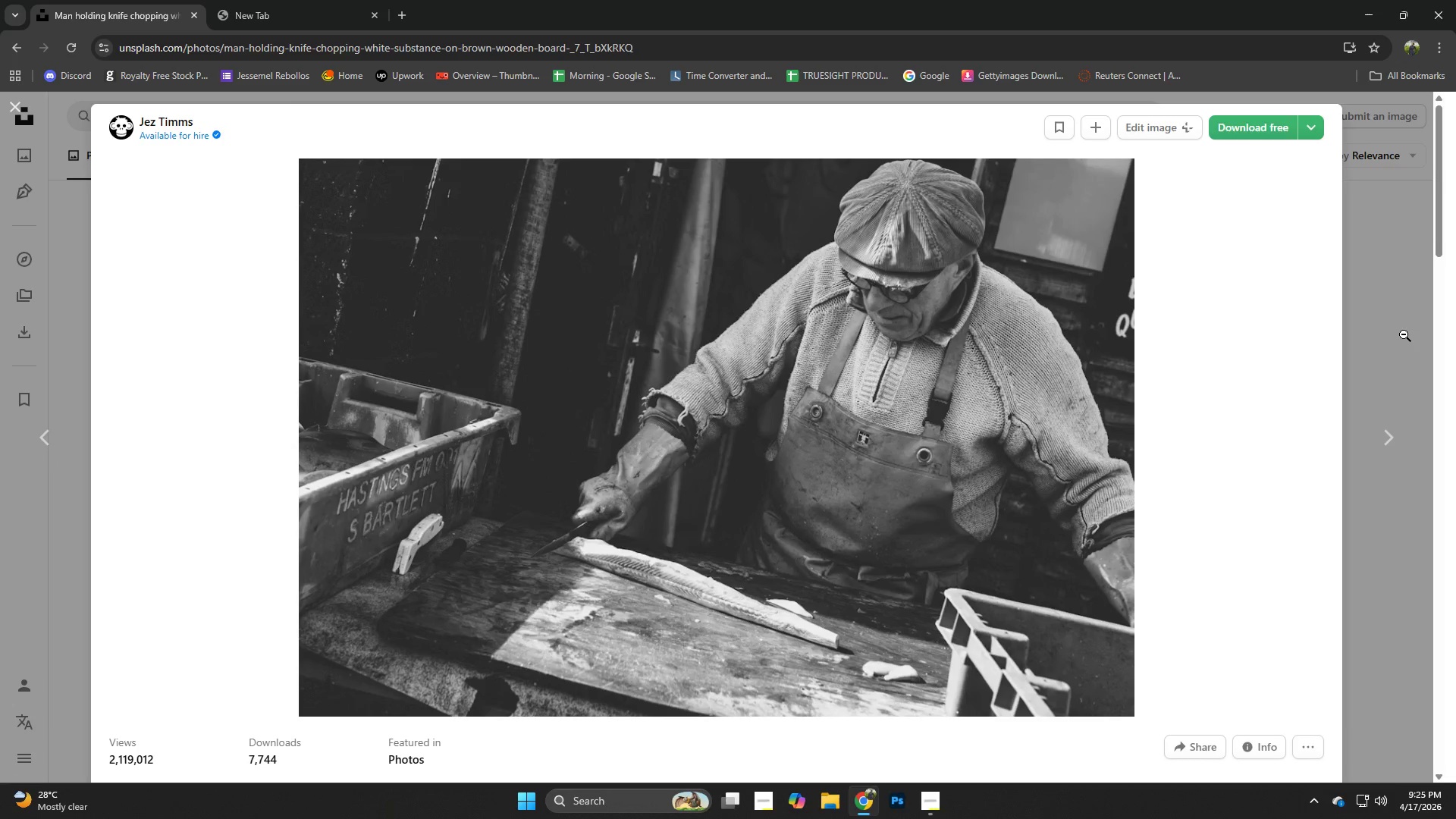 
left_click([1396, 302])
 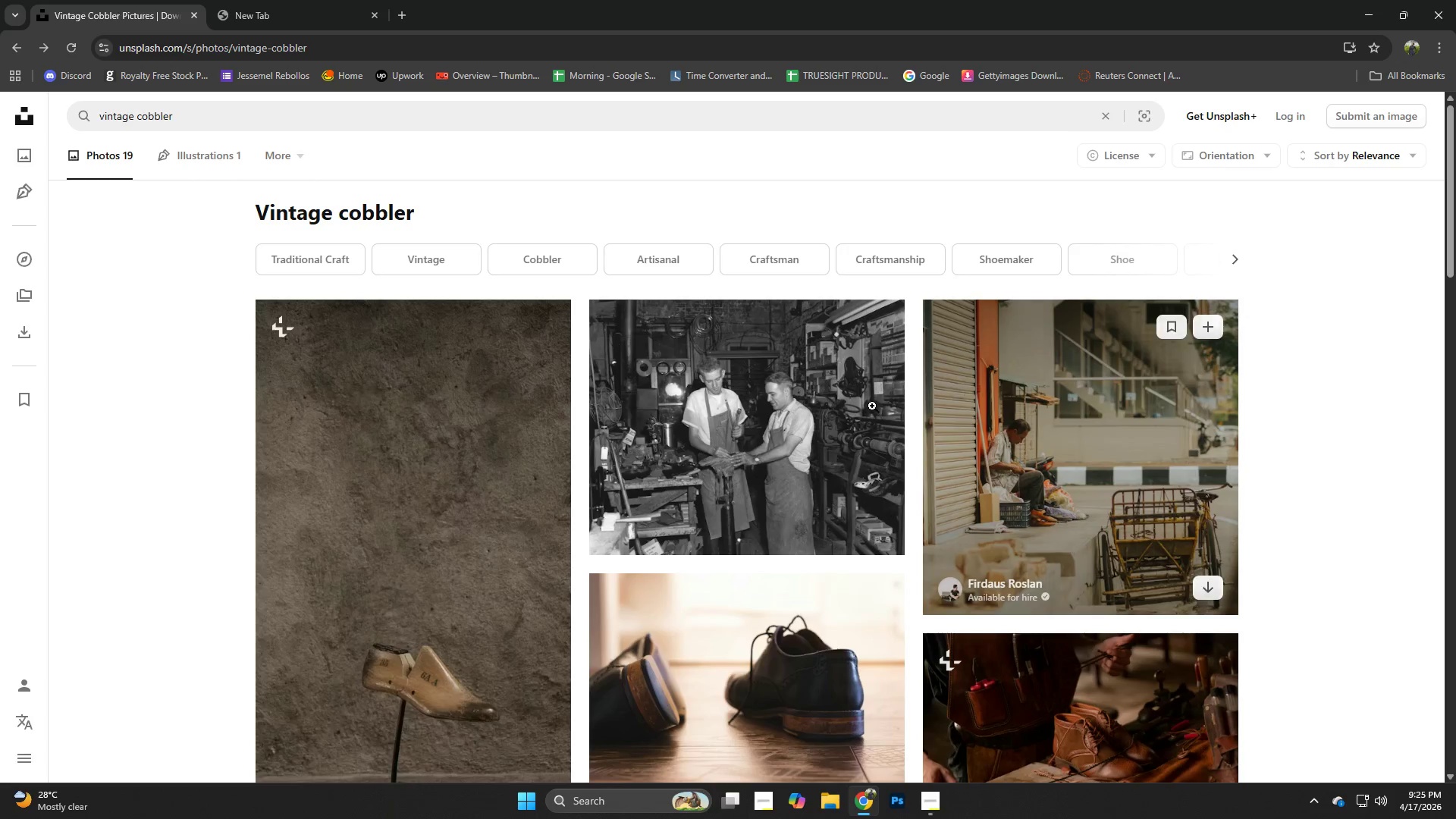 
left_click([870, 407])
 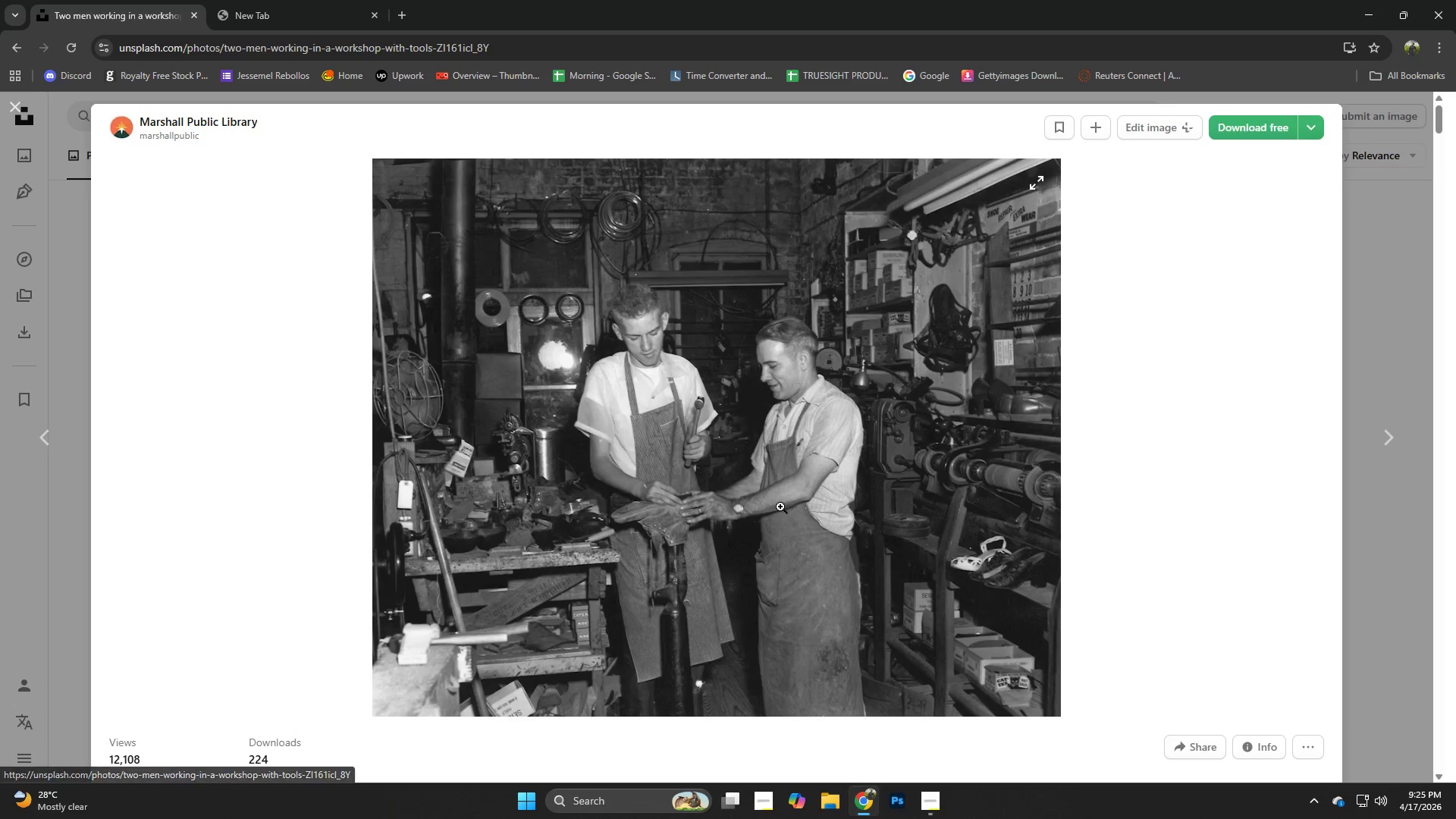 
scroll: coordinate [780, 507], scroll_direction: down, amount: 2.0
 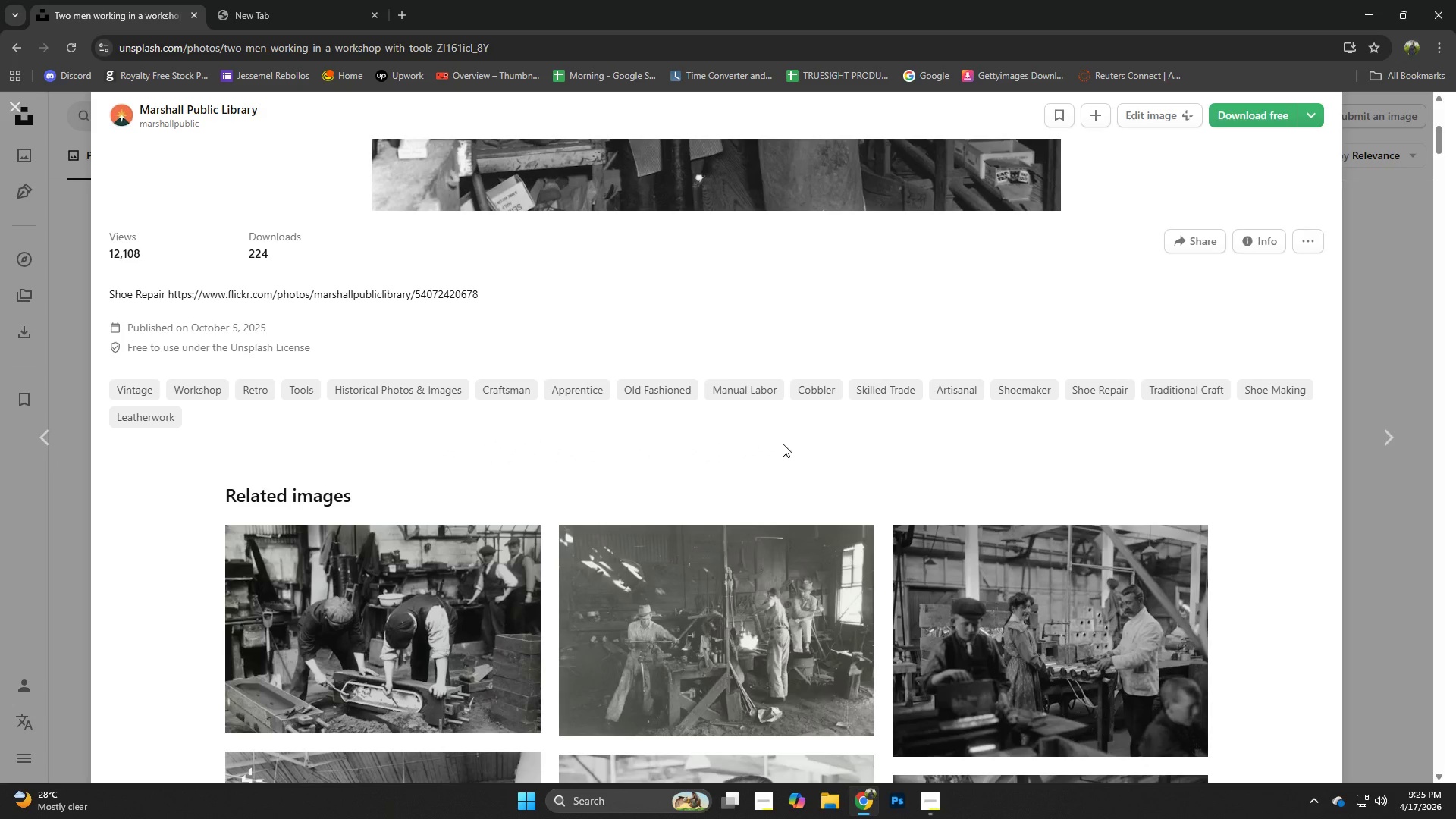 
wait(9.85)
 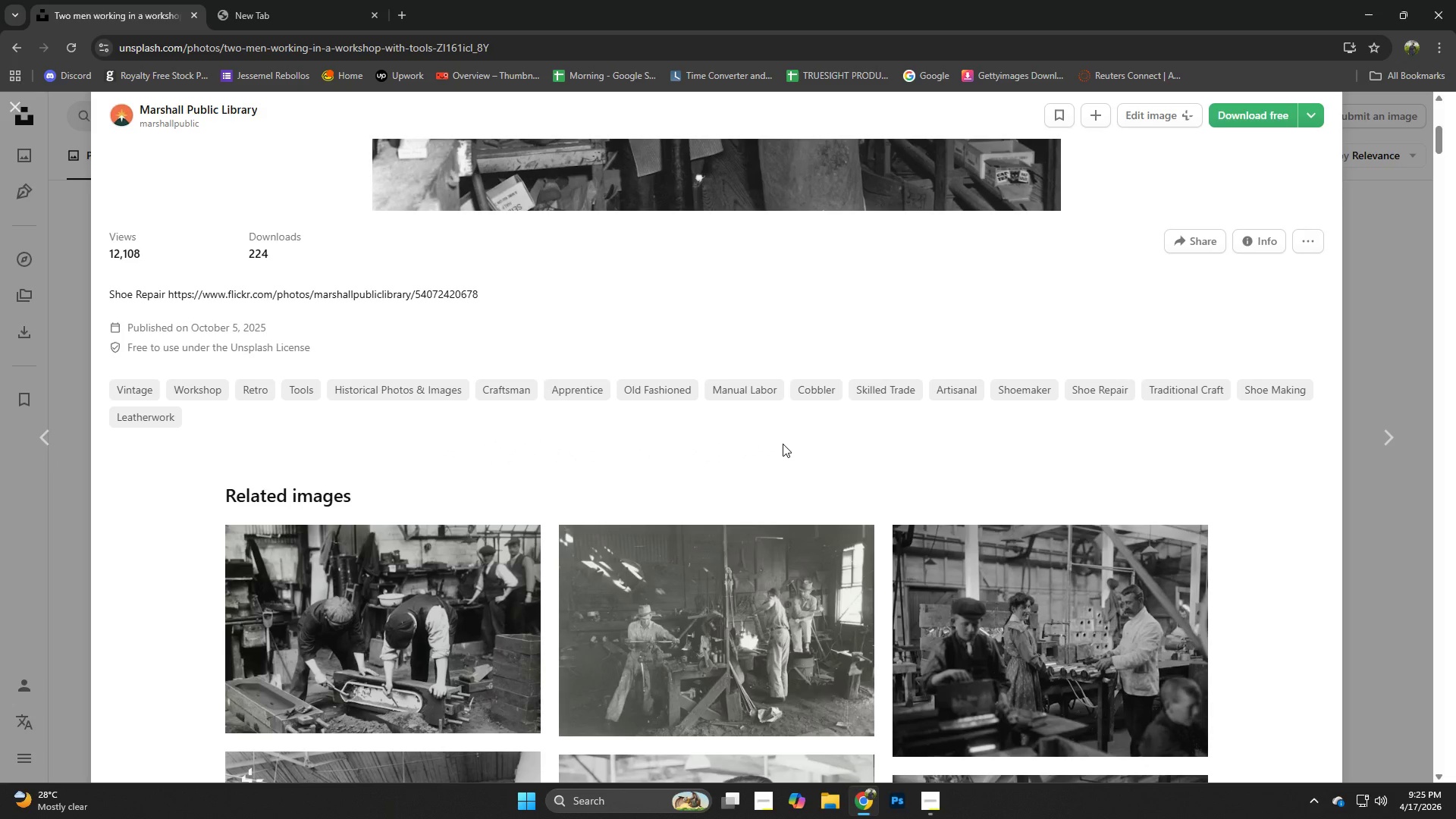 
scroll: coordinate [994, 350], scroll_direction: down, amount: 8.0
 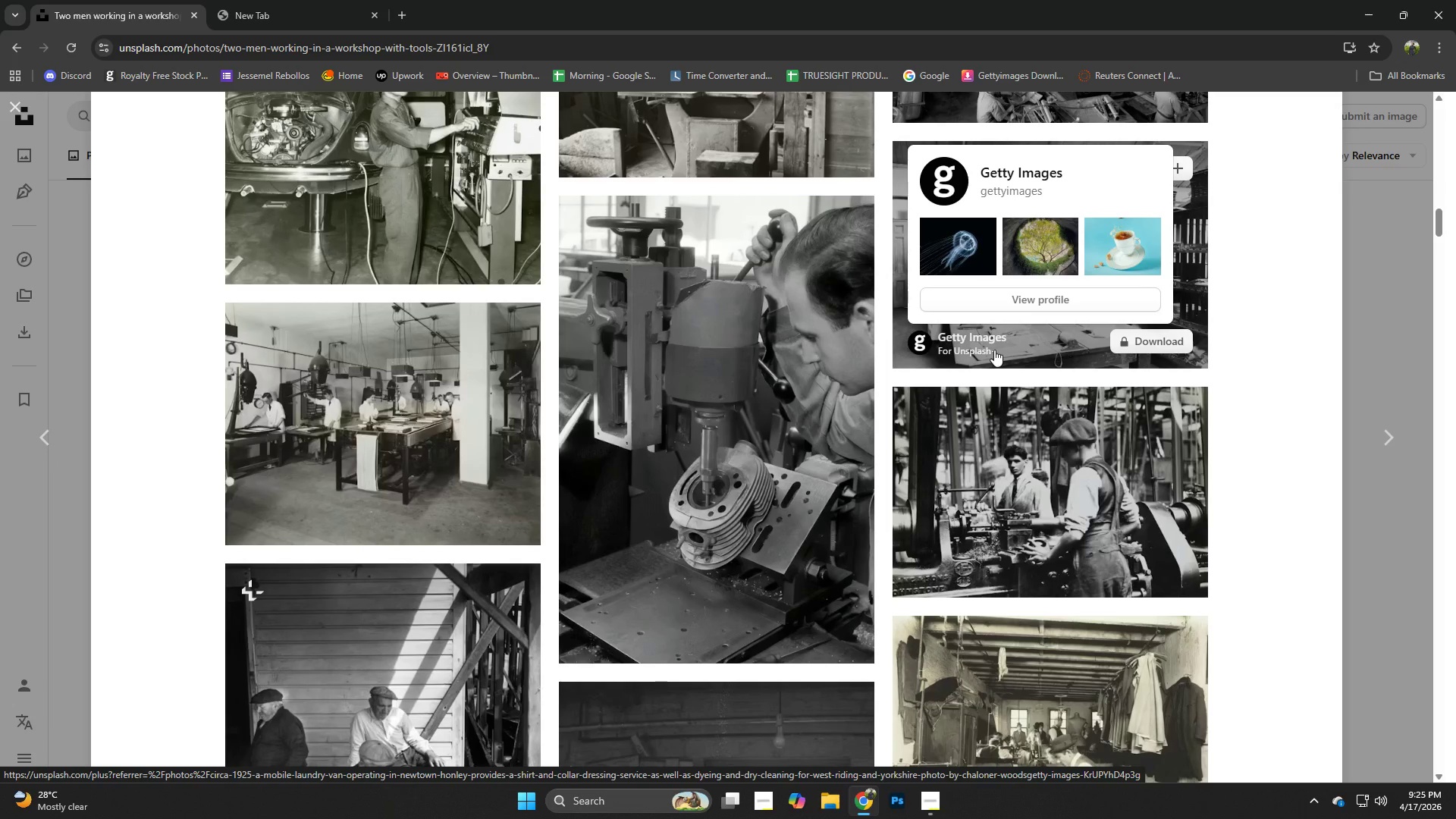 
wait(12.59)
 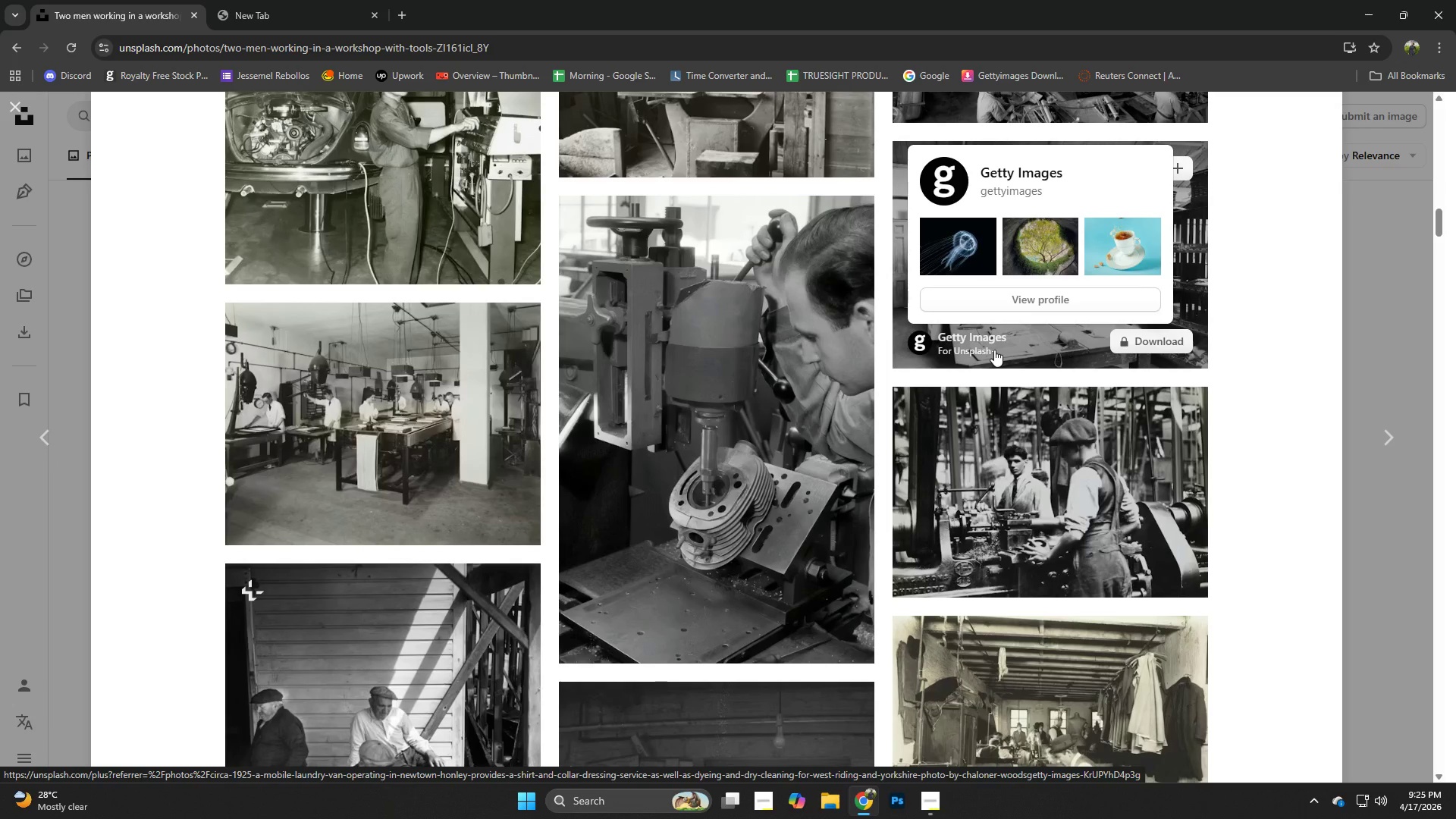 
scroll: coordinate [868, 479], scroll_direction: down, amount: 15.0
 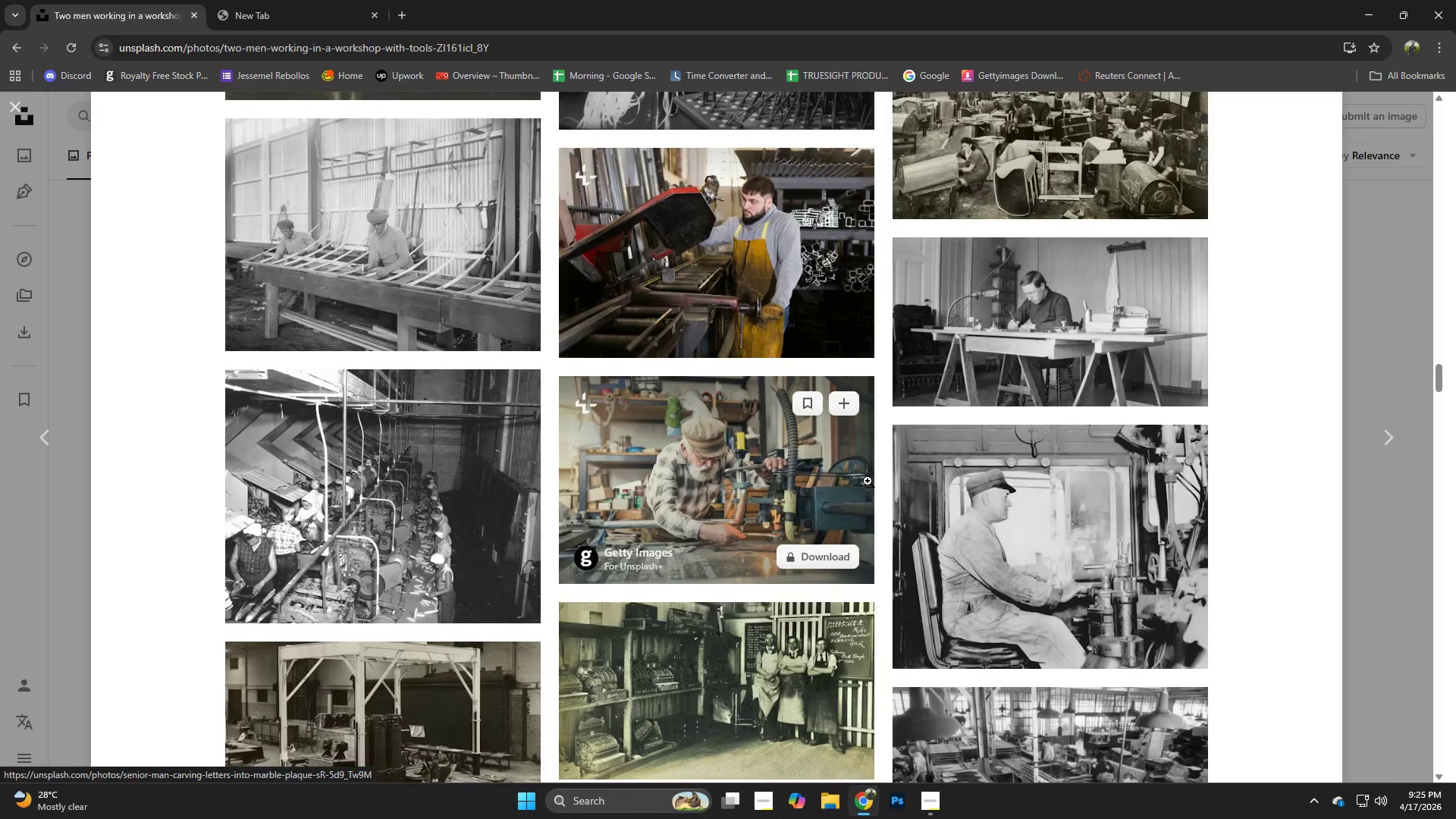 
scroll: coordinate [827, 392], scroll_direction: down, amount: 5.0
 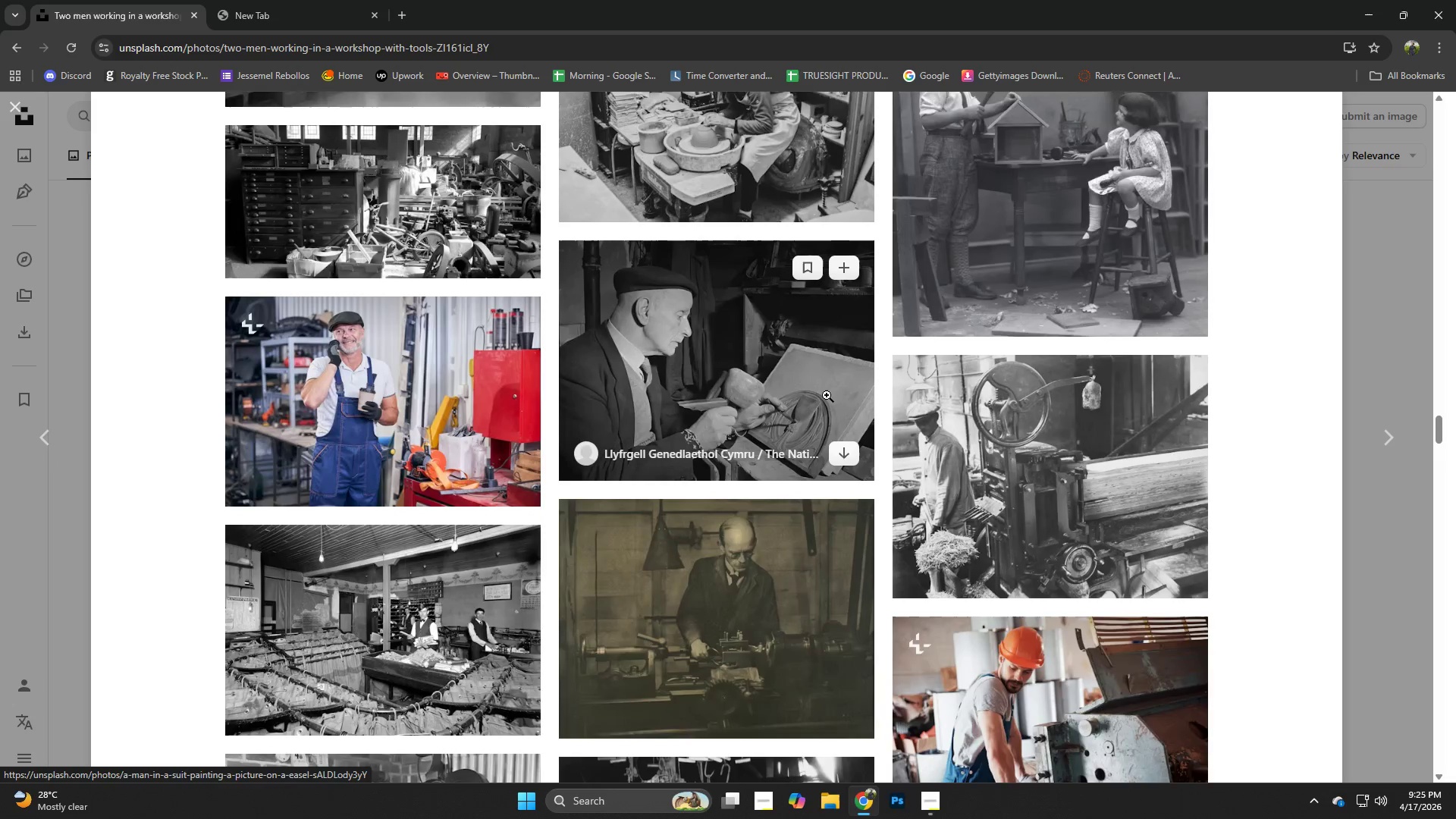 
scroll: coordinate [834, 427], scroll_direction: down, amount: 6.0
 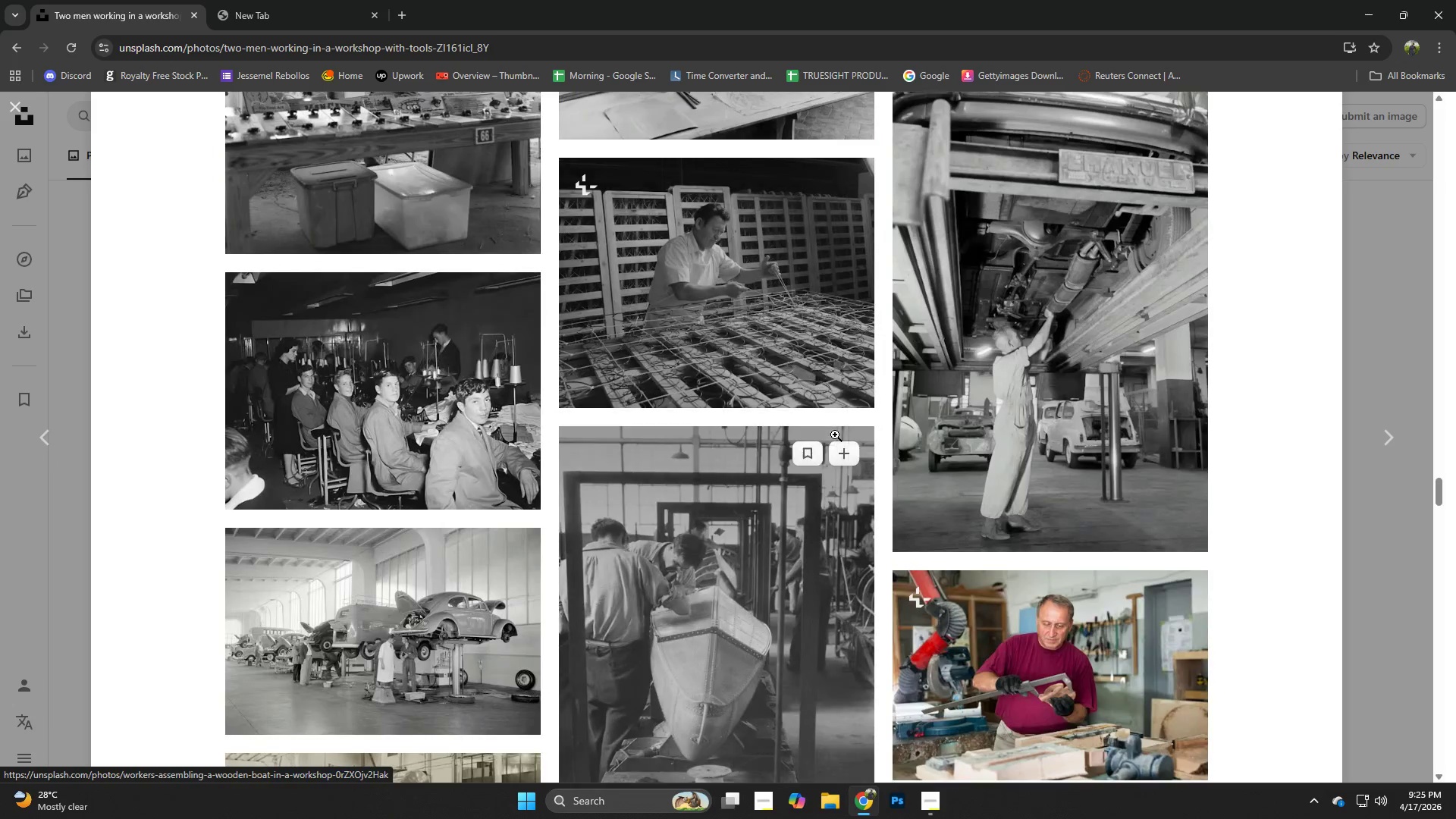 
scroll: coordinate [841, 456], scroll_direction: down, amount: 7.0
 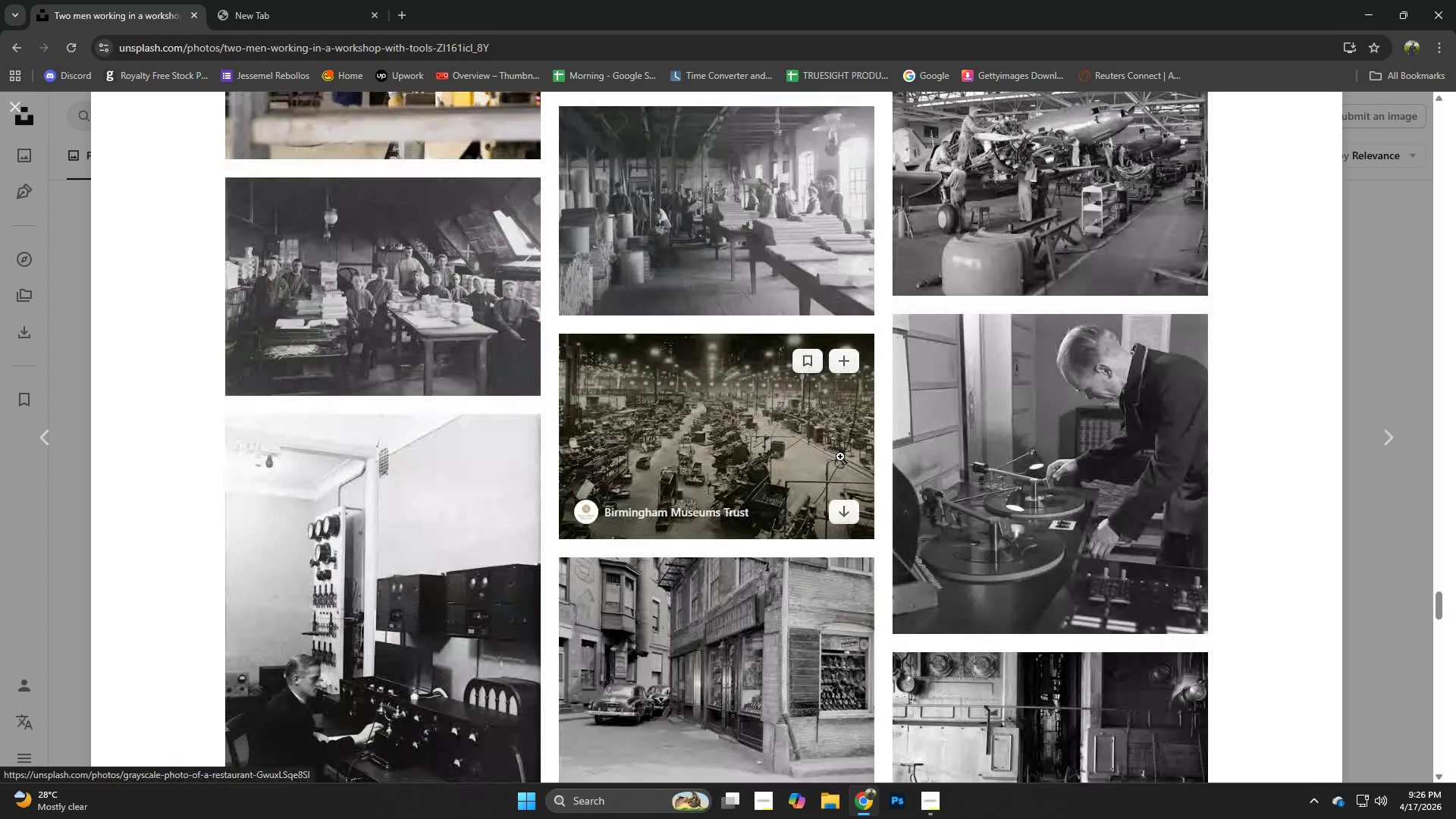 
scroll: coordinate [840, 457], scroll_direction: down, amount: 1.0
 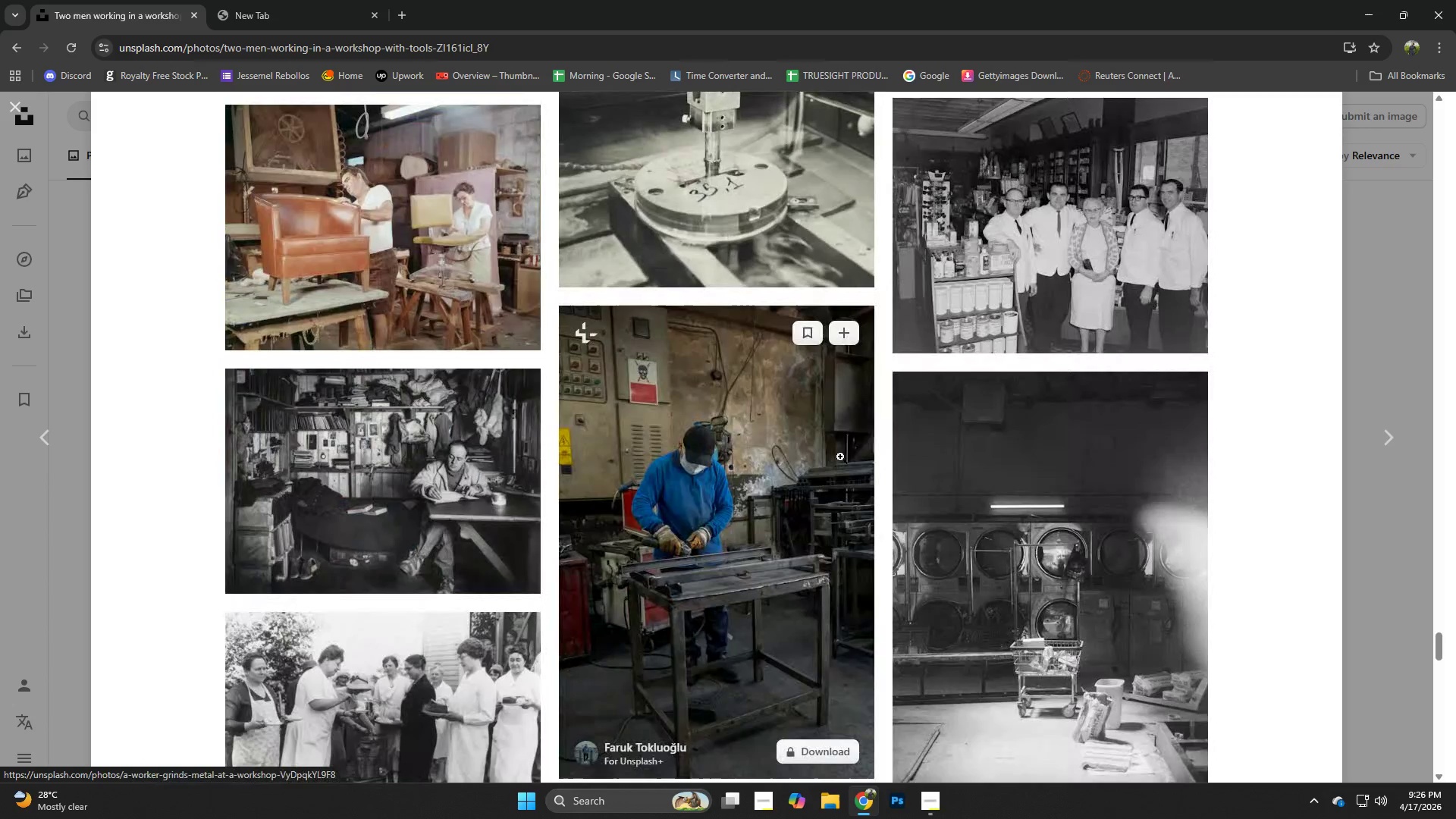 
mouse_move([817, 461])
 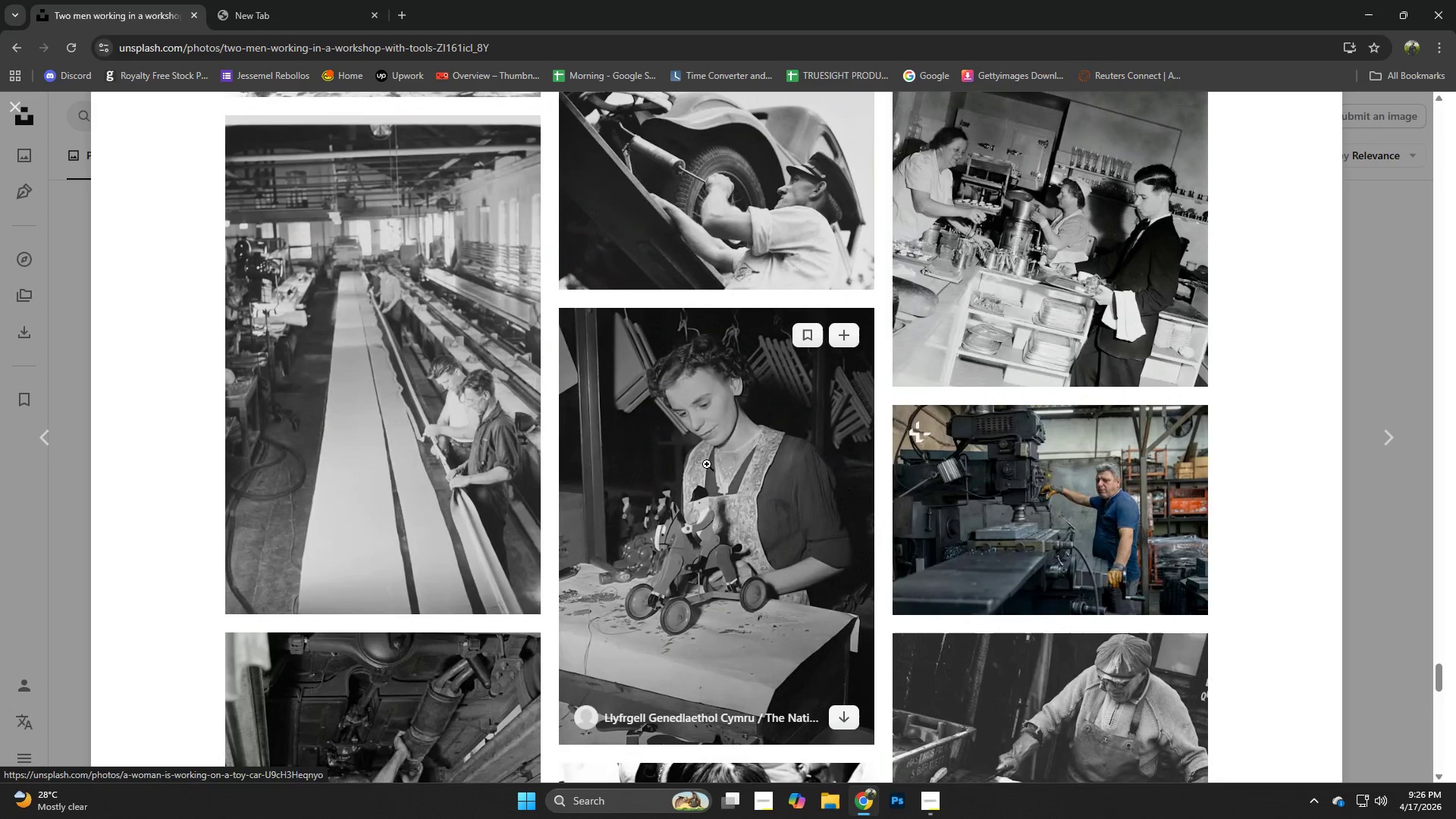 
left_click([707, 464])
 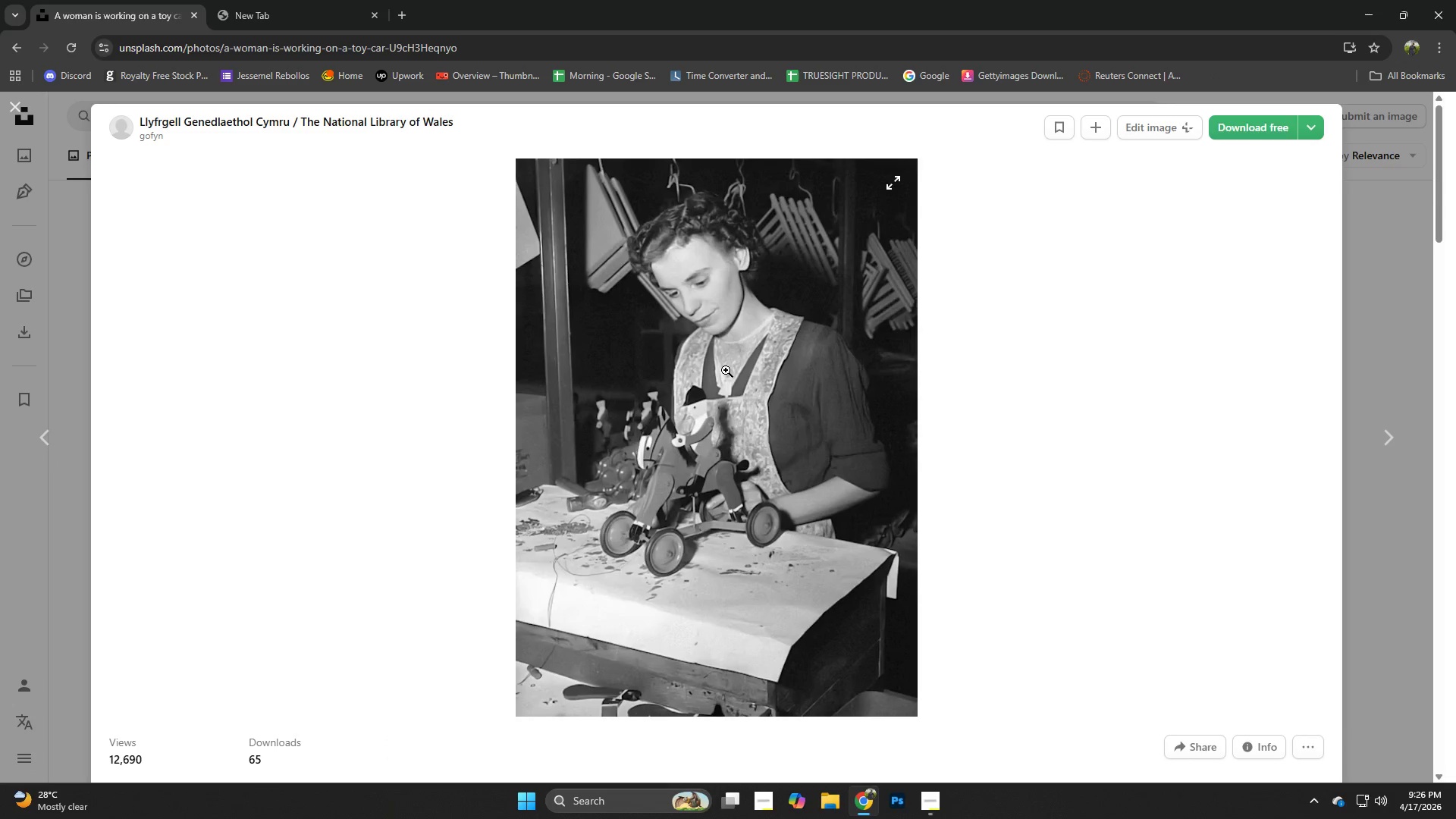 
left_click([726, 370])
 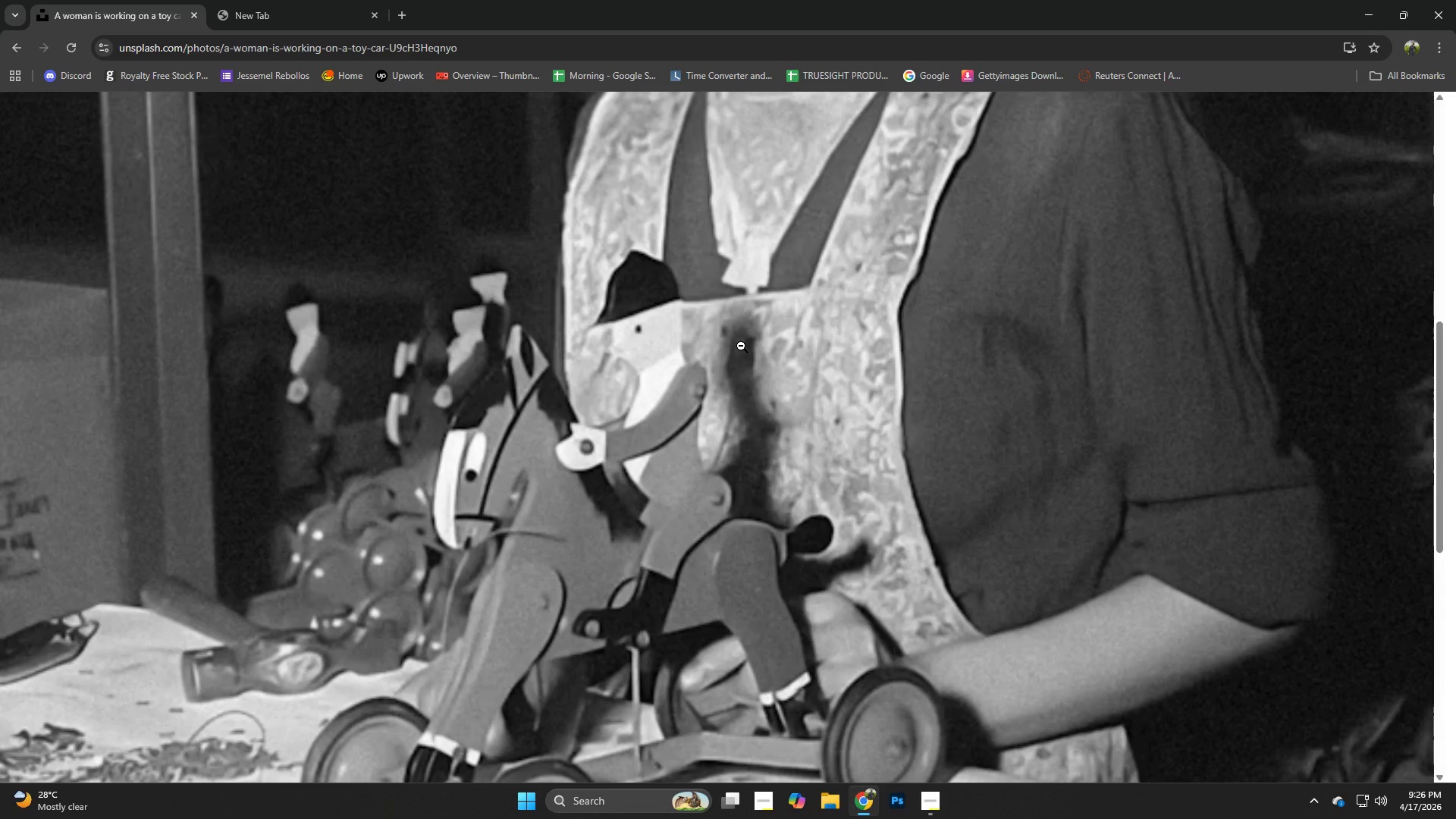 
left_click([741, 346])
 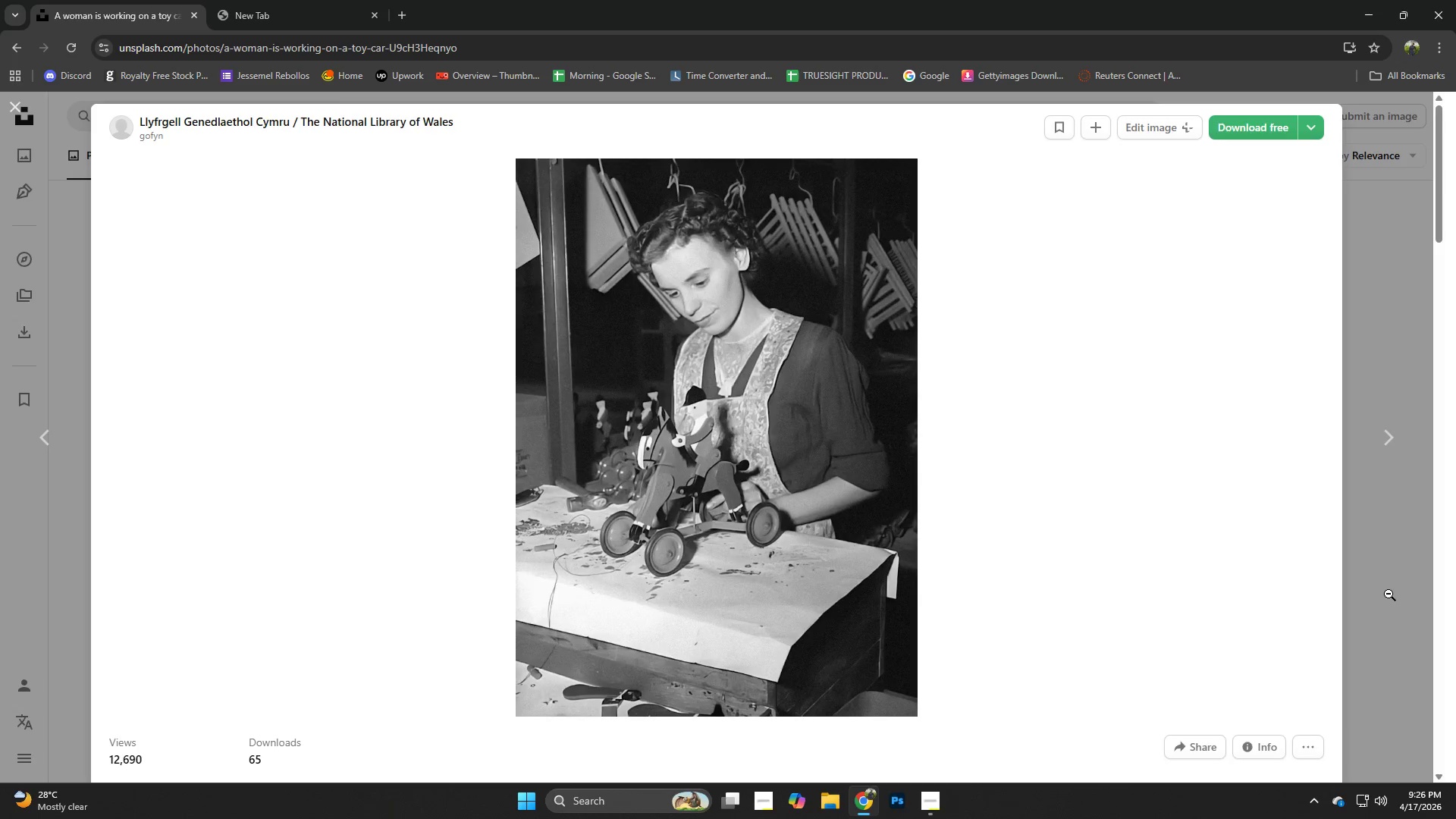 
double_click([1389, 594])
 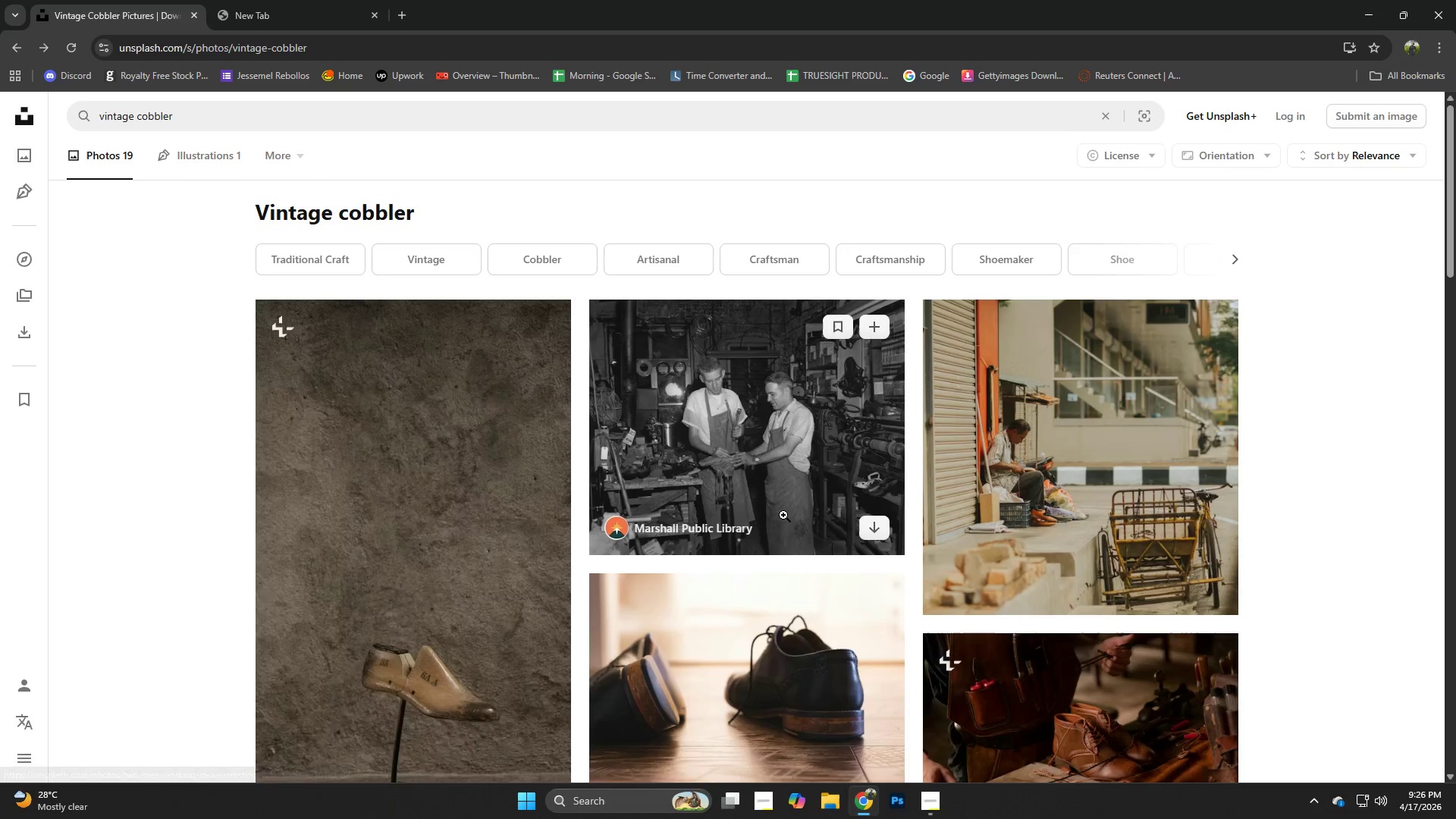 
left_click([783, 515])
 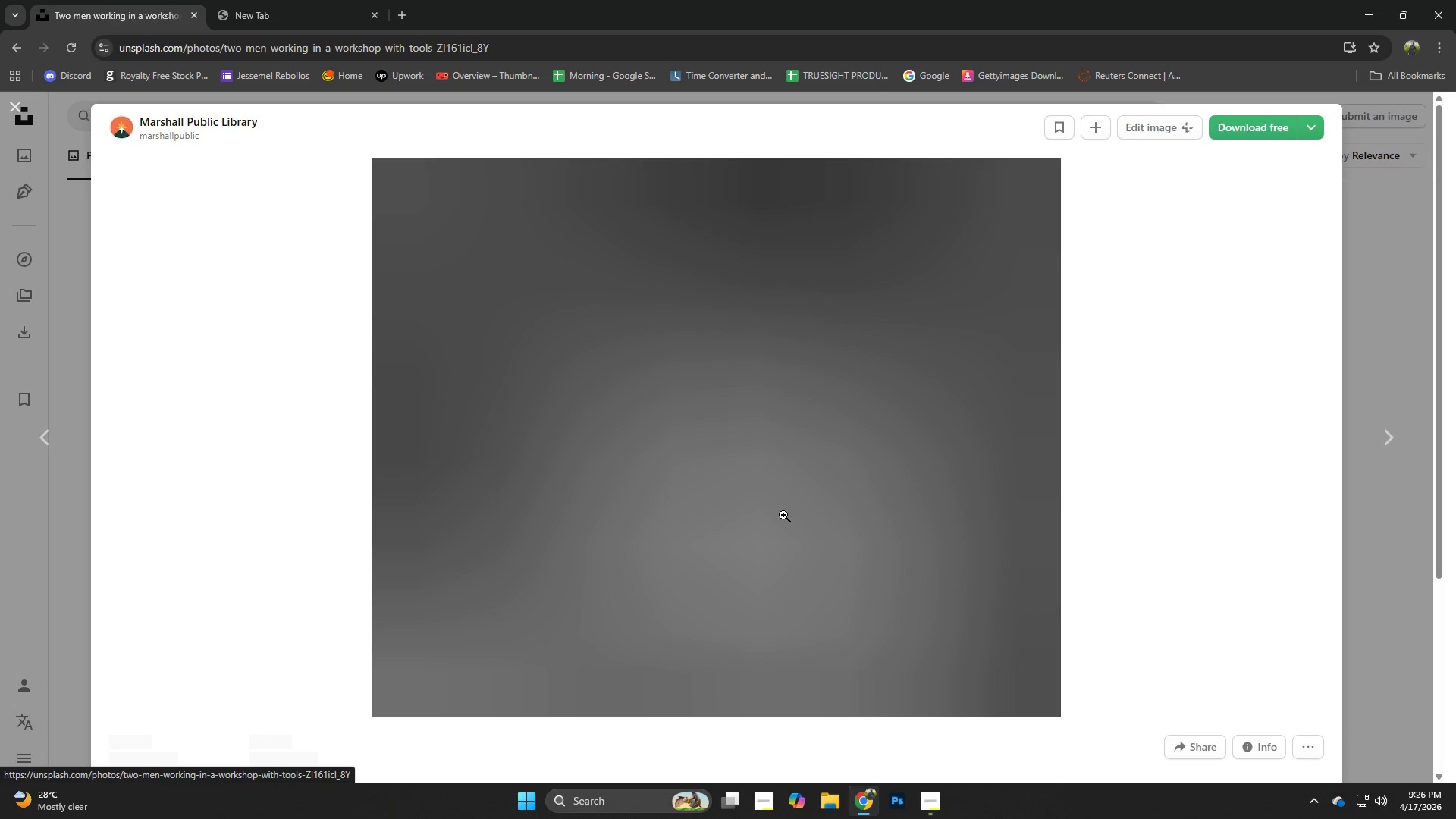 
scroll: coordinate [864, 507], scroll_direction: down, amount: 39.0
 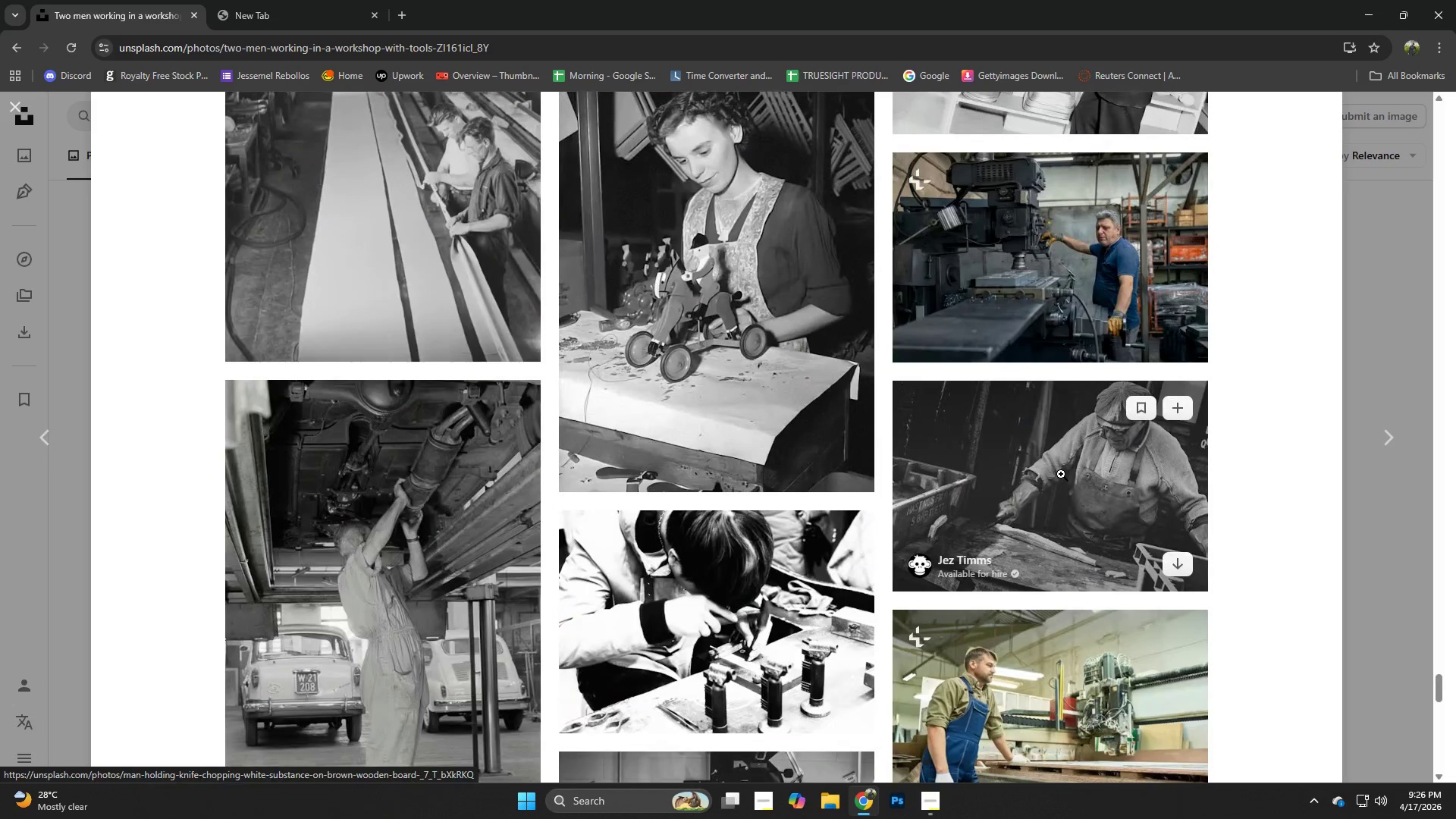 
left_click([1060, 475])
 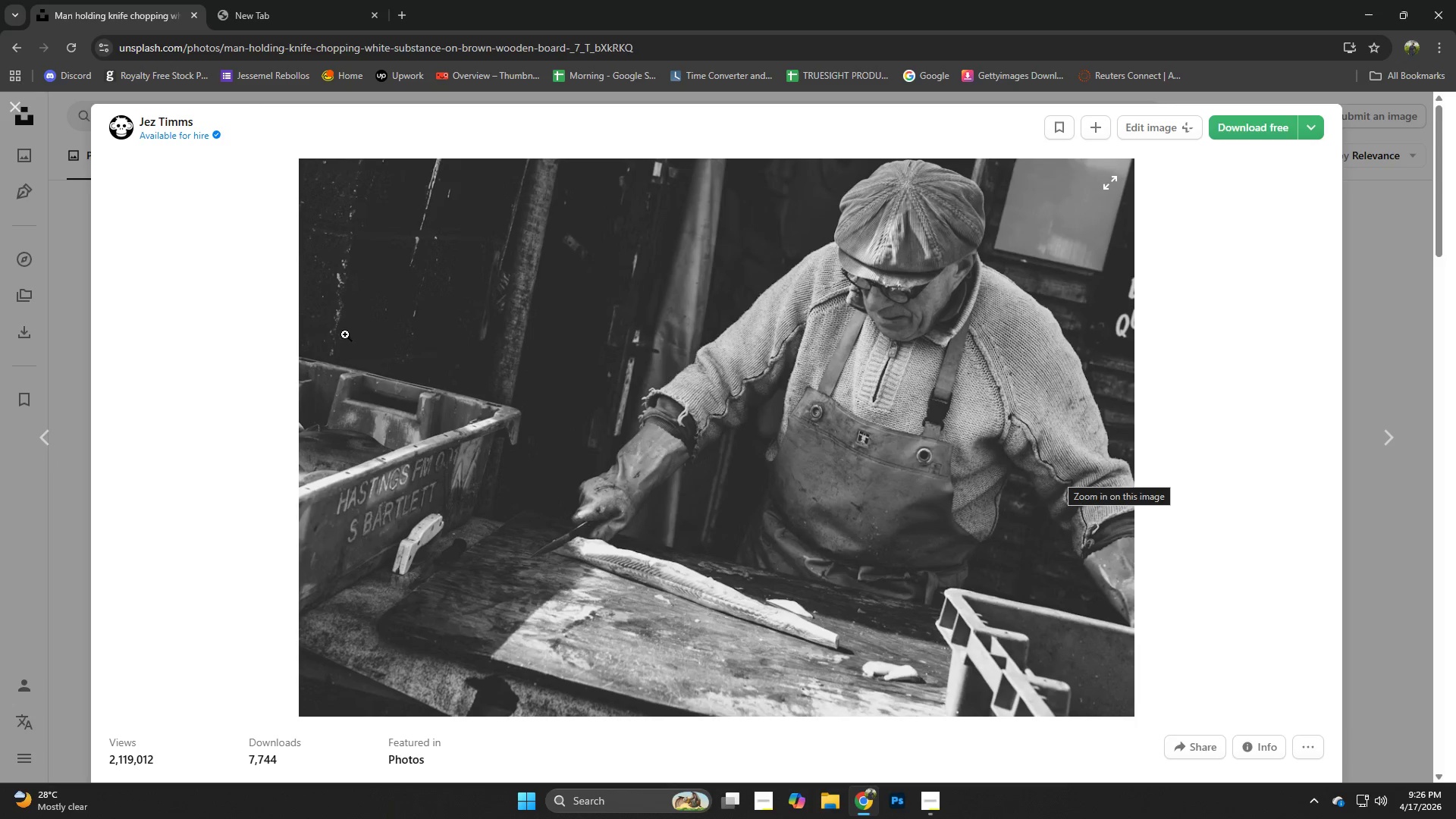 
left_click([266, 243])
 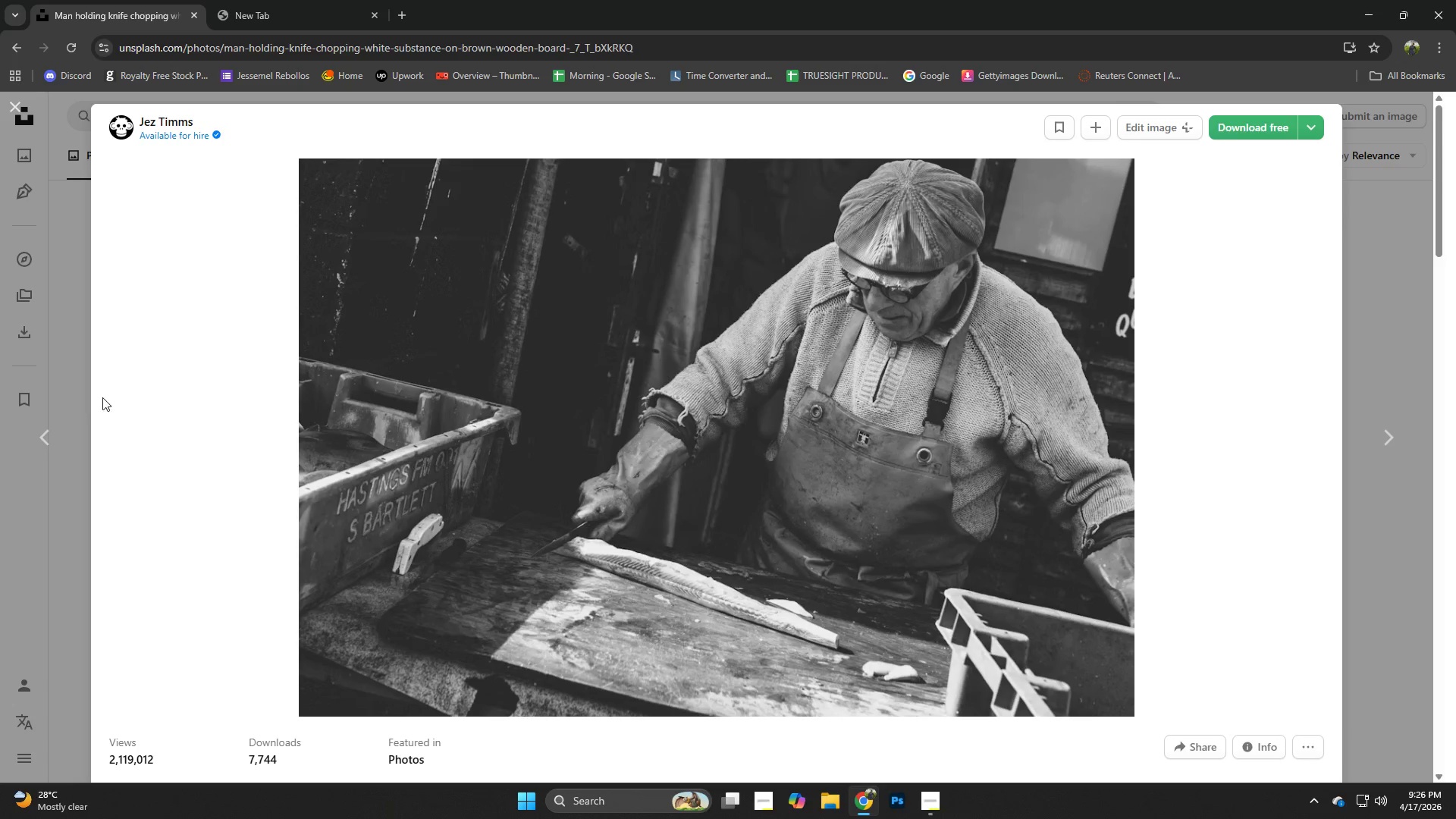 
left_click([65, 389])
 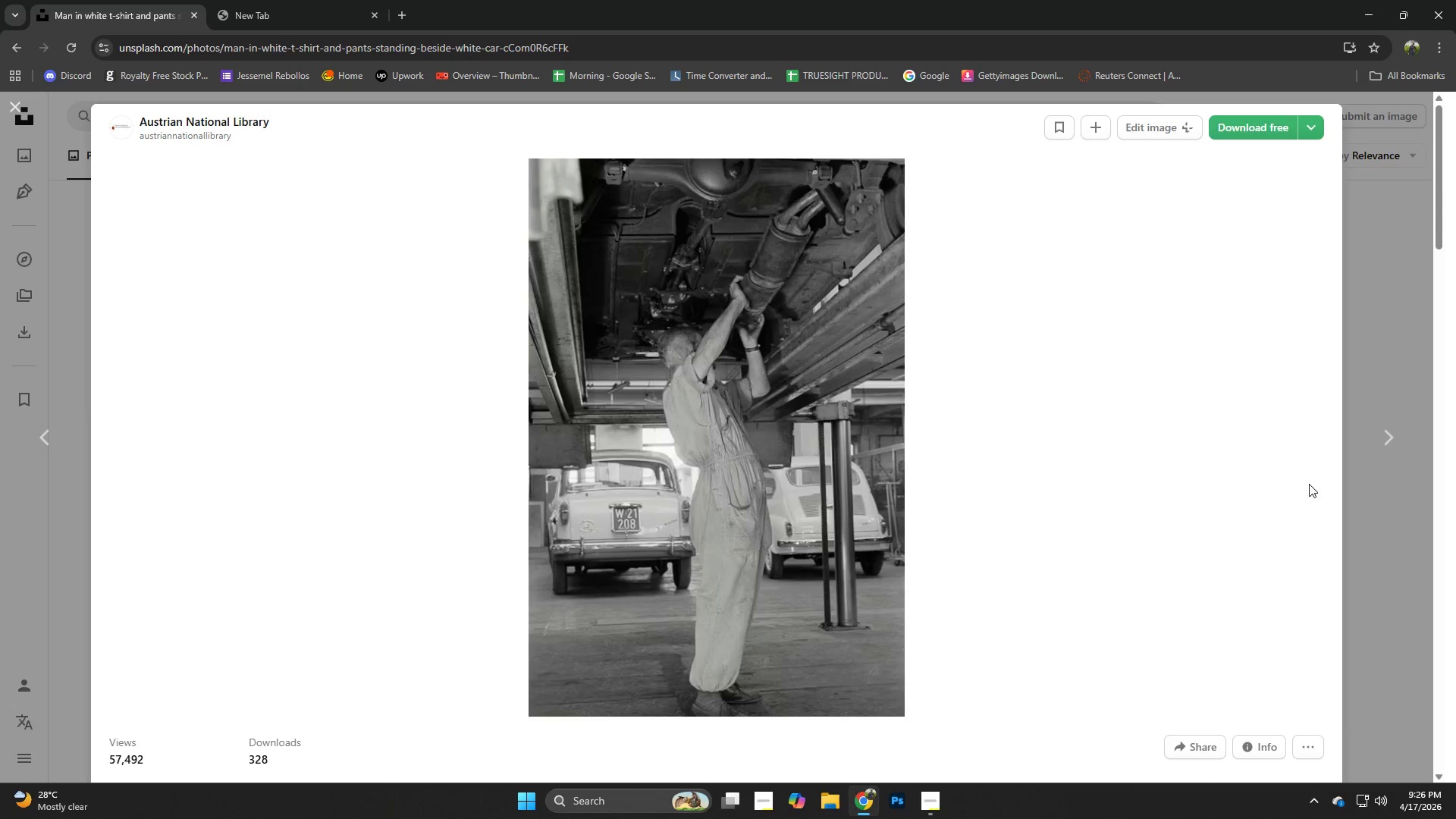 
left_click([1382, 441])
 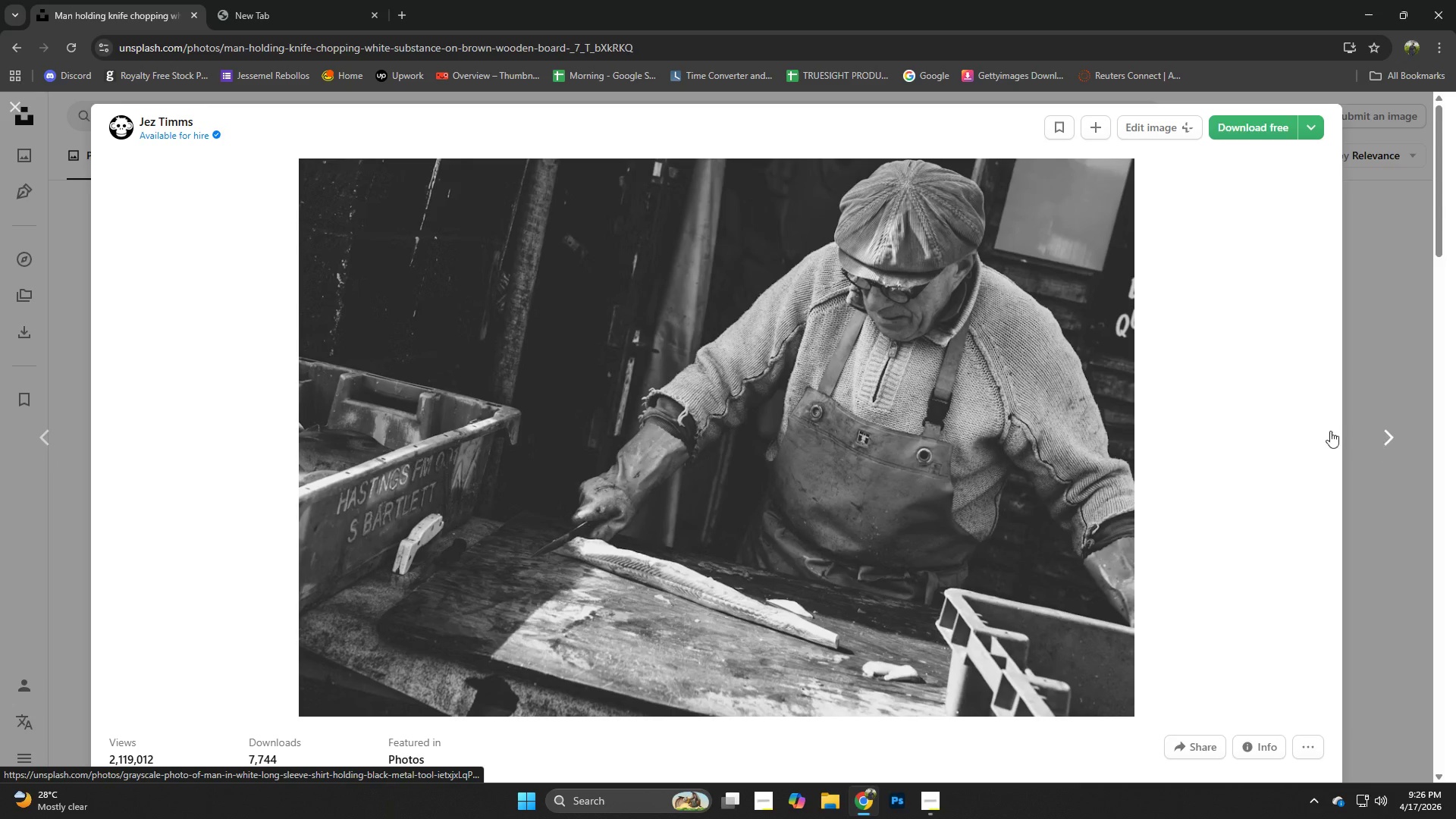 
left_click([958, 325])
 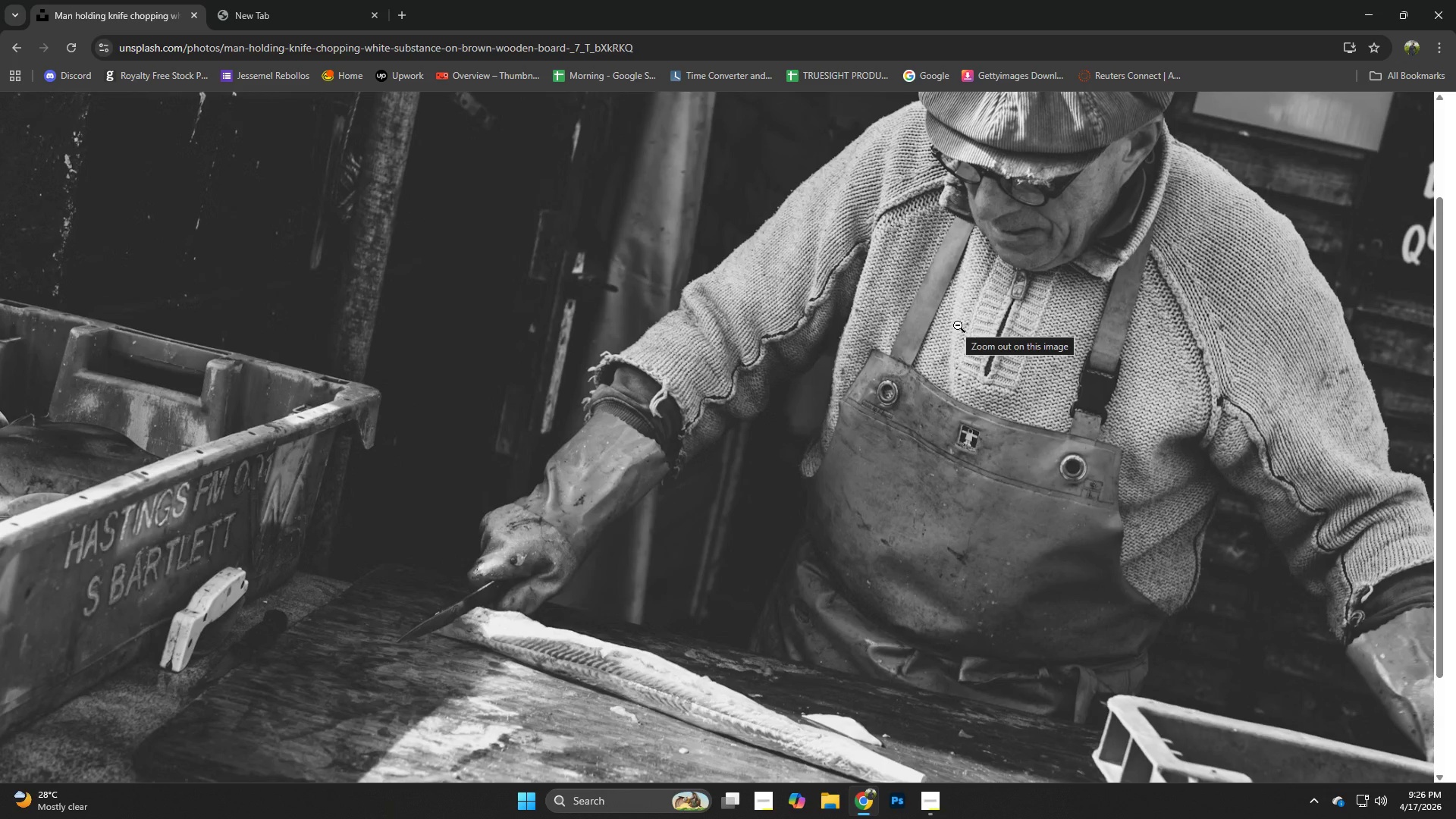 
left_click([958, 325])
 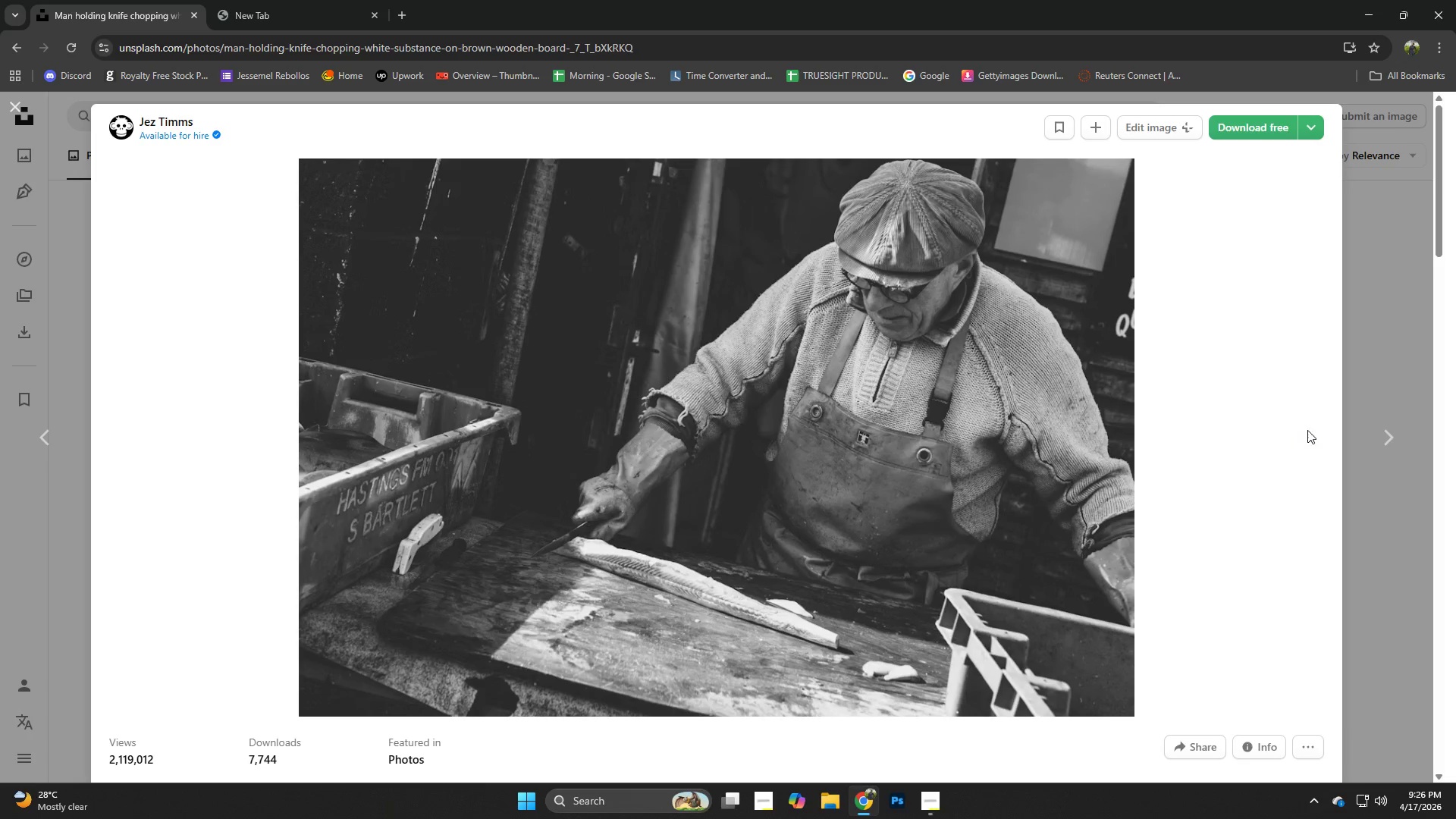 
left_click([1410, 438])
 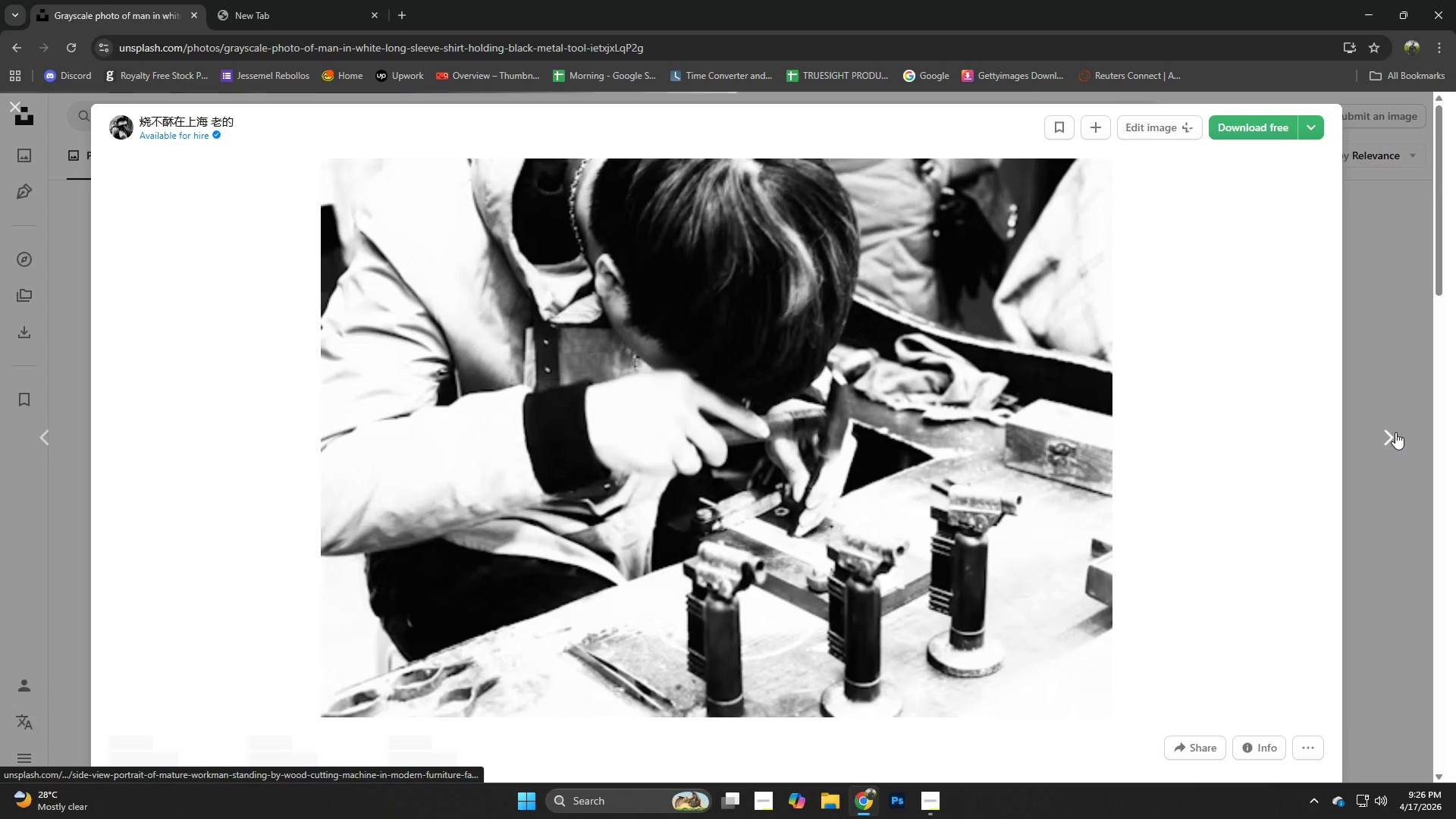 
left_click([1394, 430])
 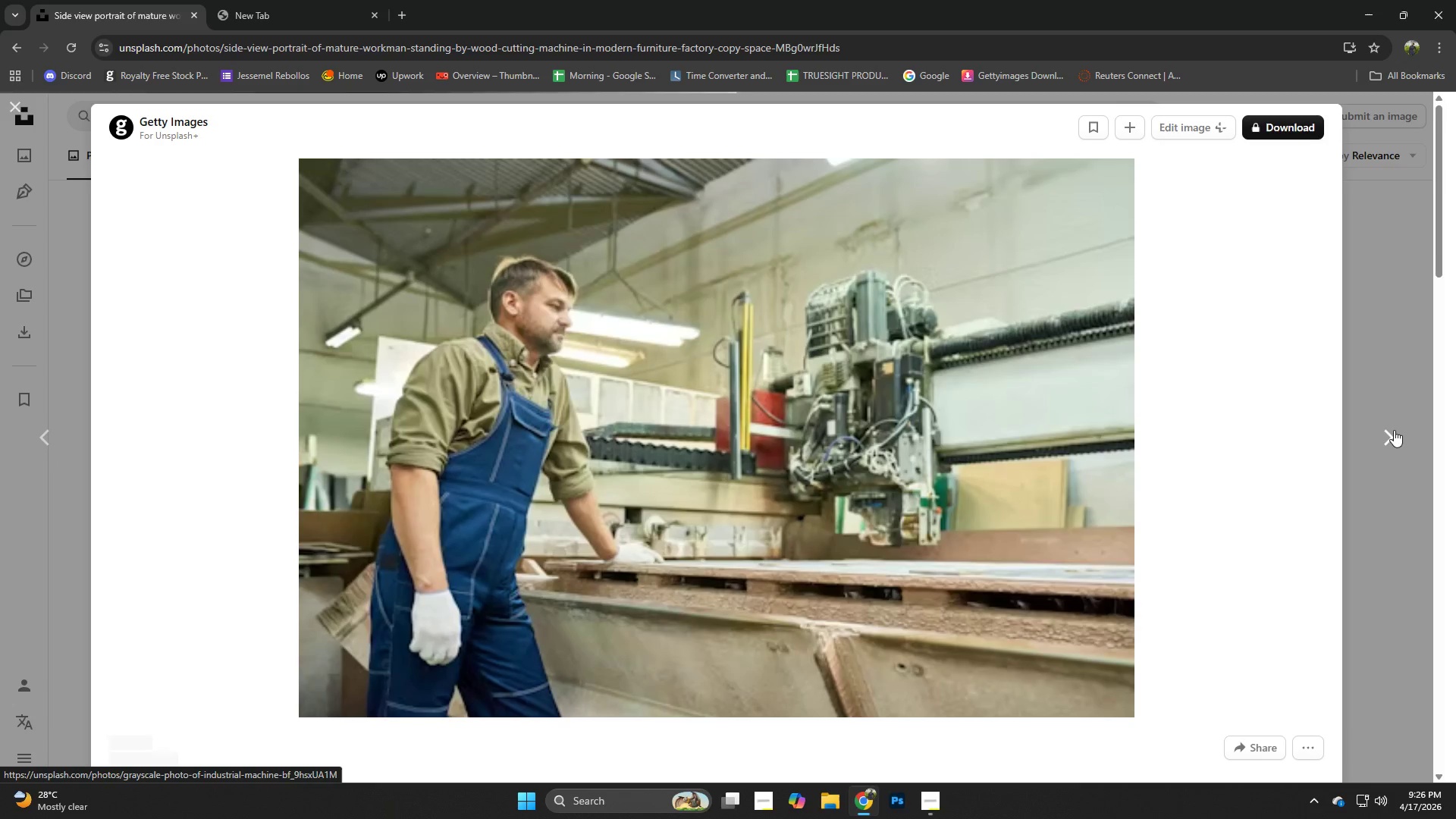 
left_click([1394, 430])
 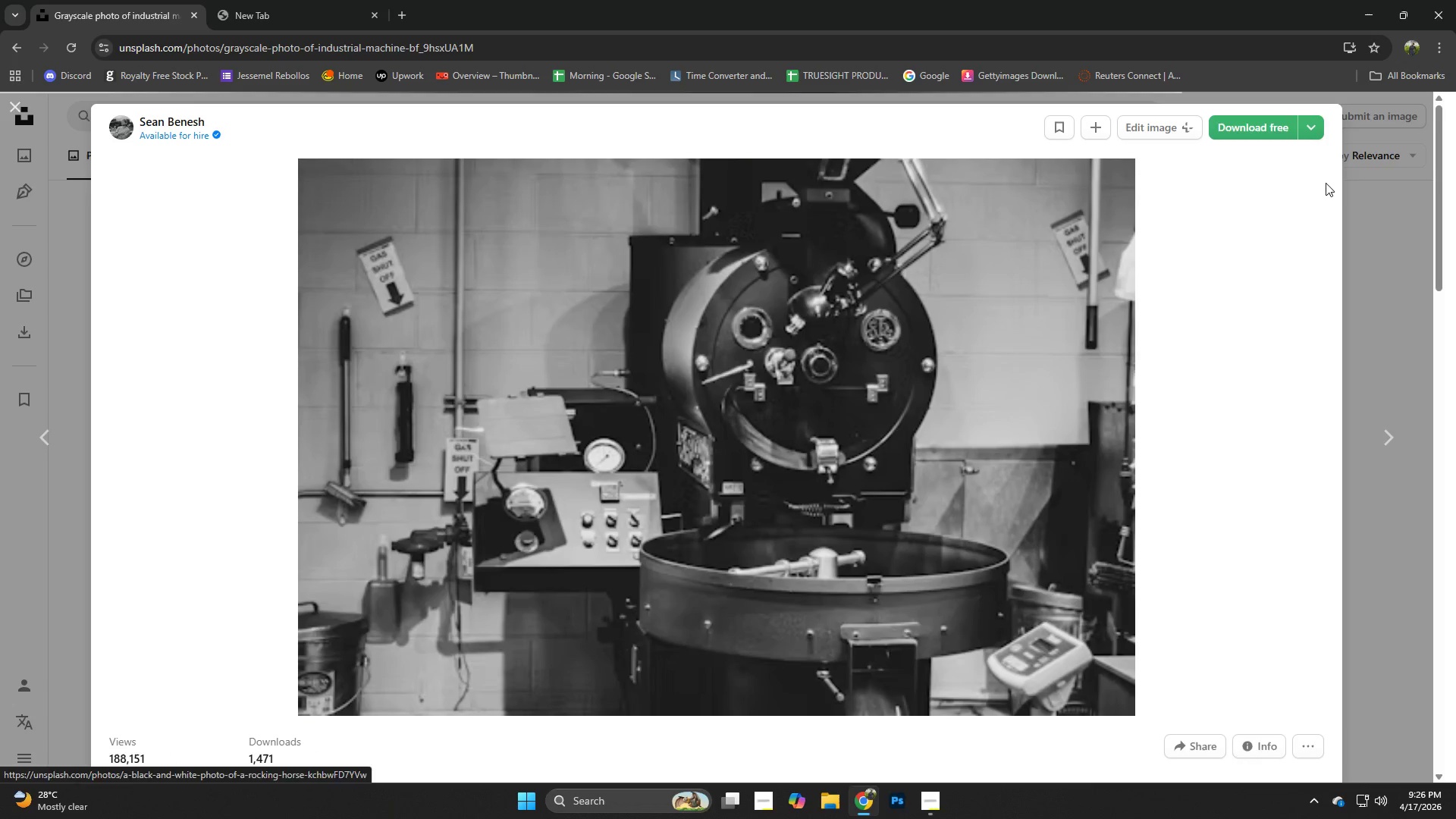 
left_click([1384, 238])
 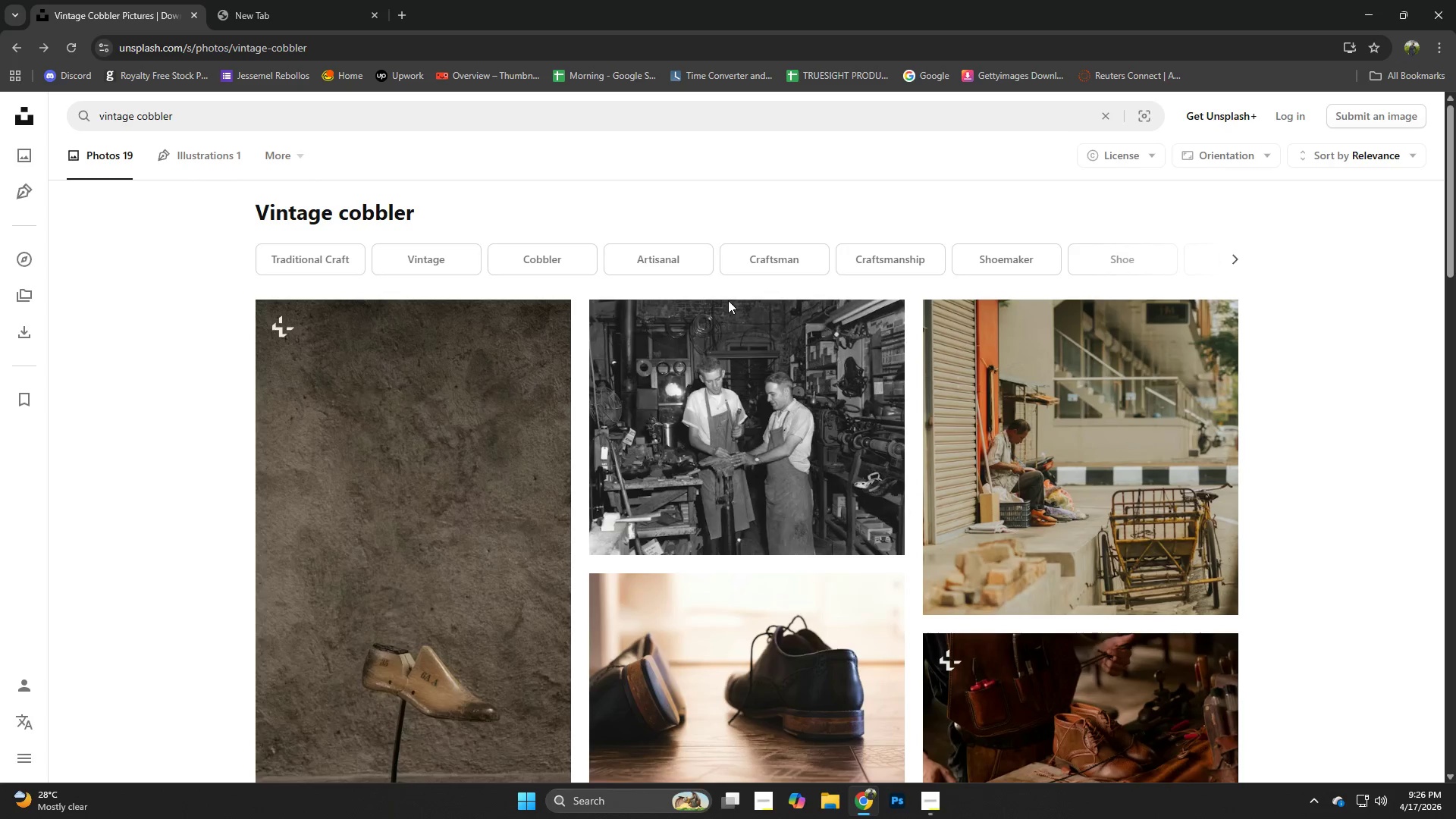 
left_click([767, 423])
 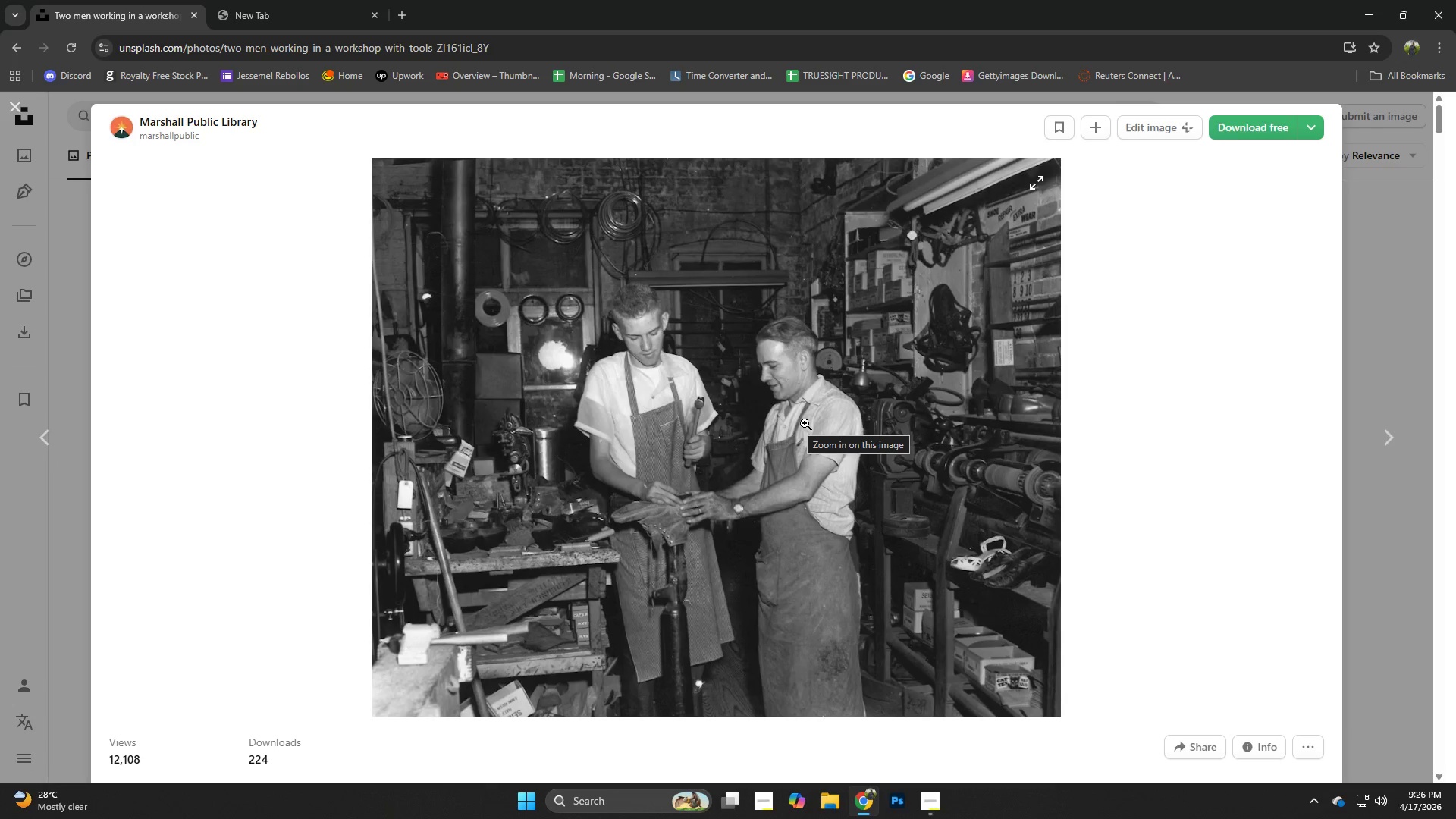 
left_click([806, 423])
 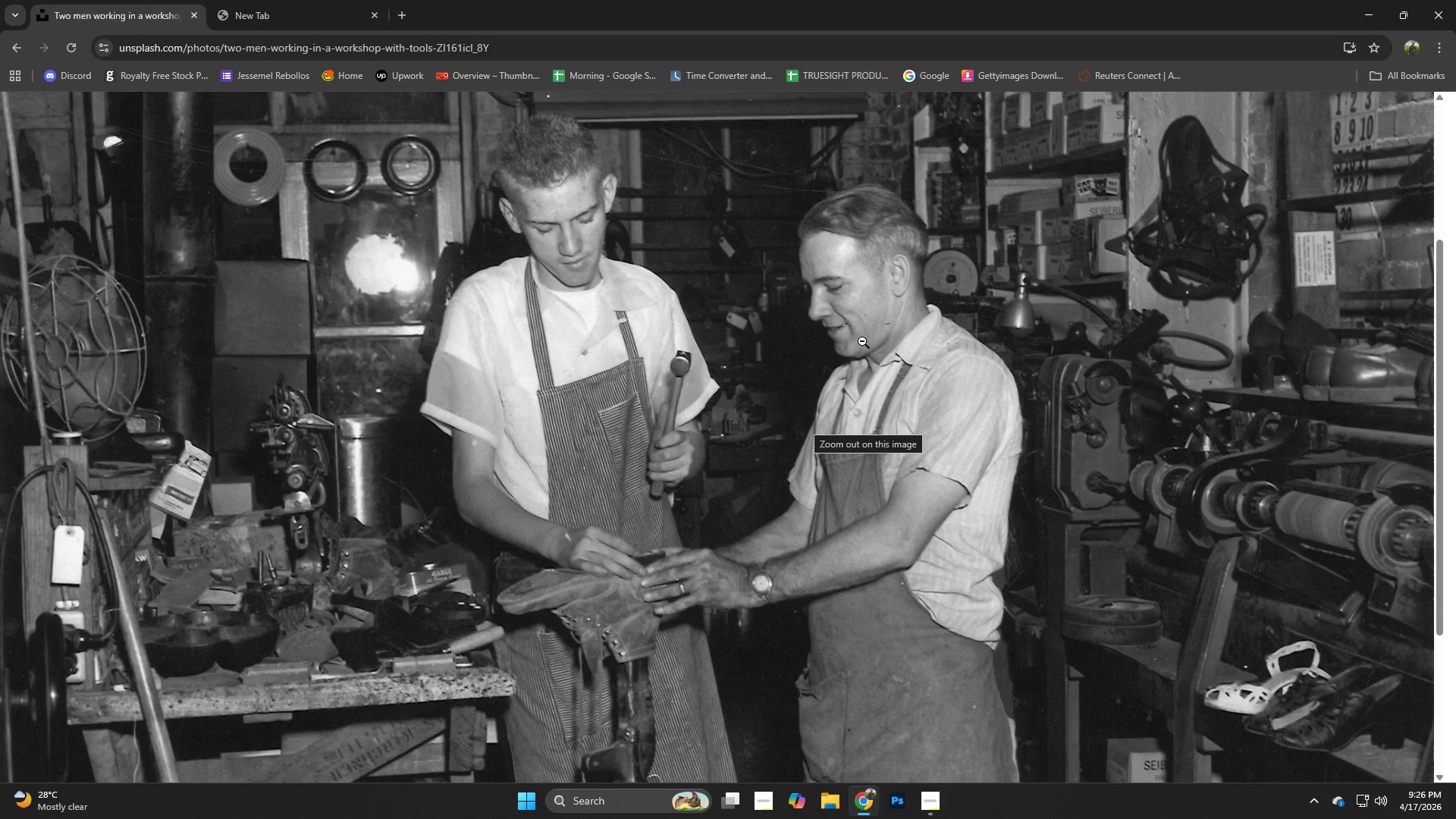 
left_click([862, 341])
 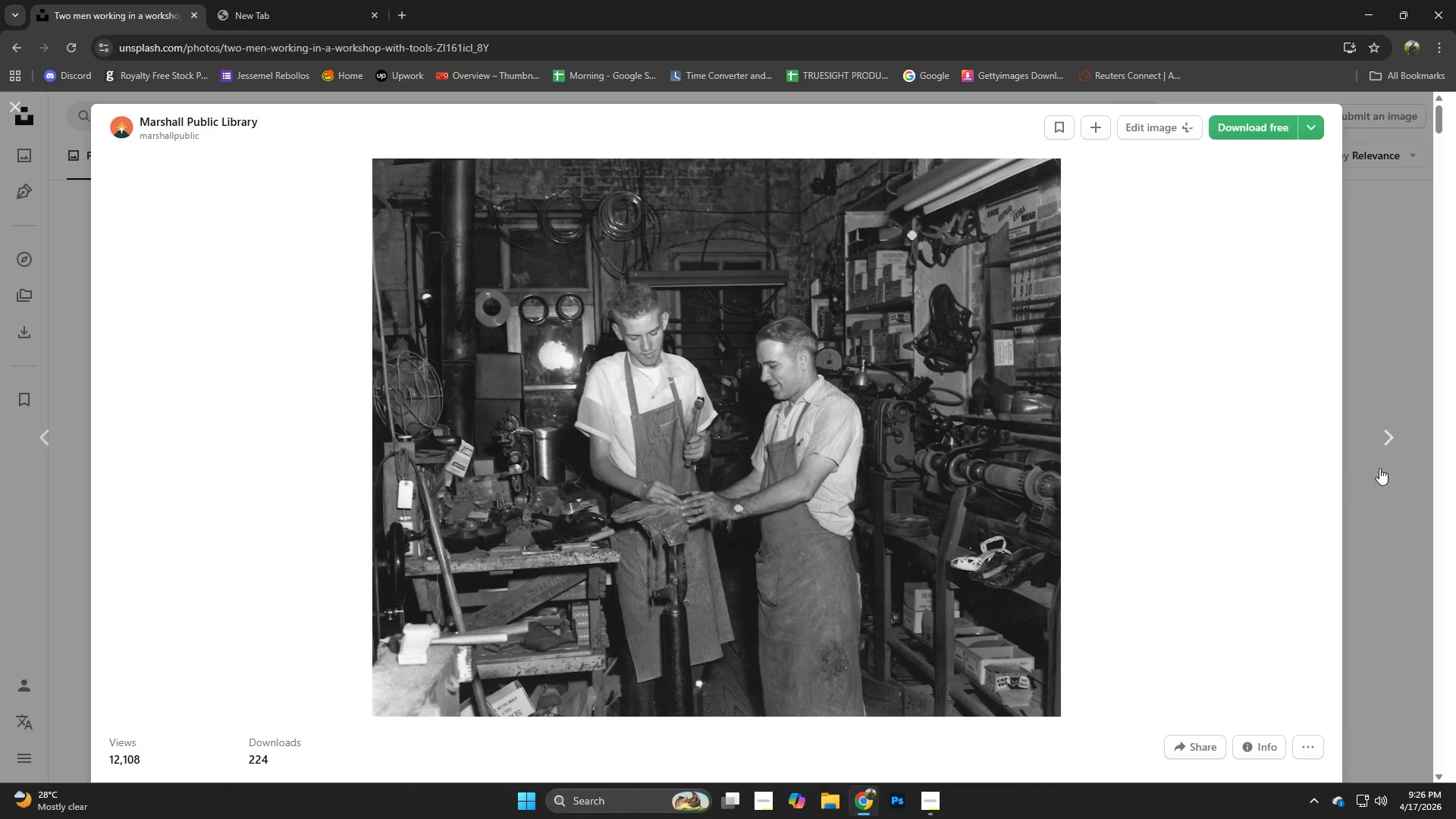 
scroll: coordinate [788, 513], scroll_direction: down, amount: 7.0
 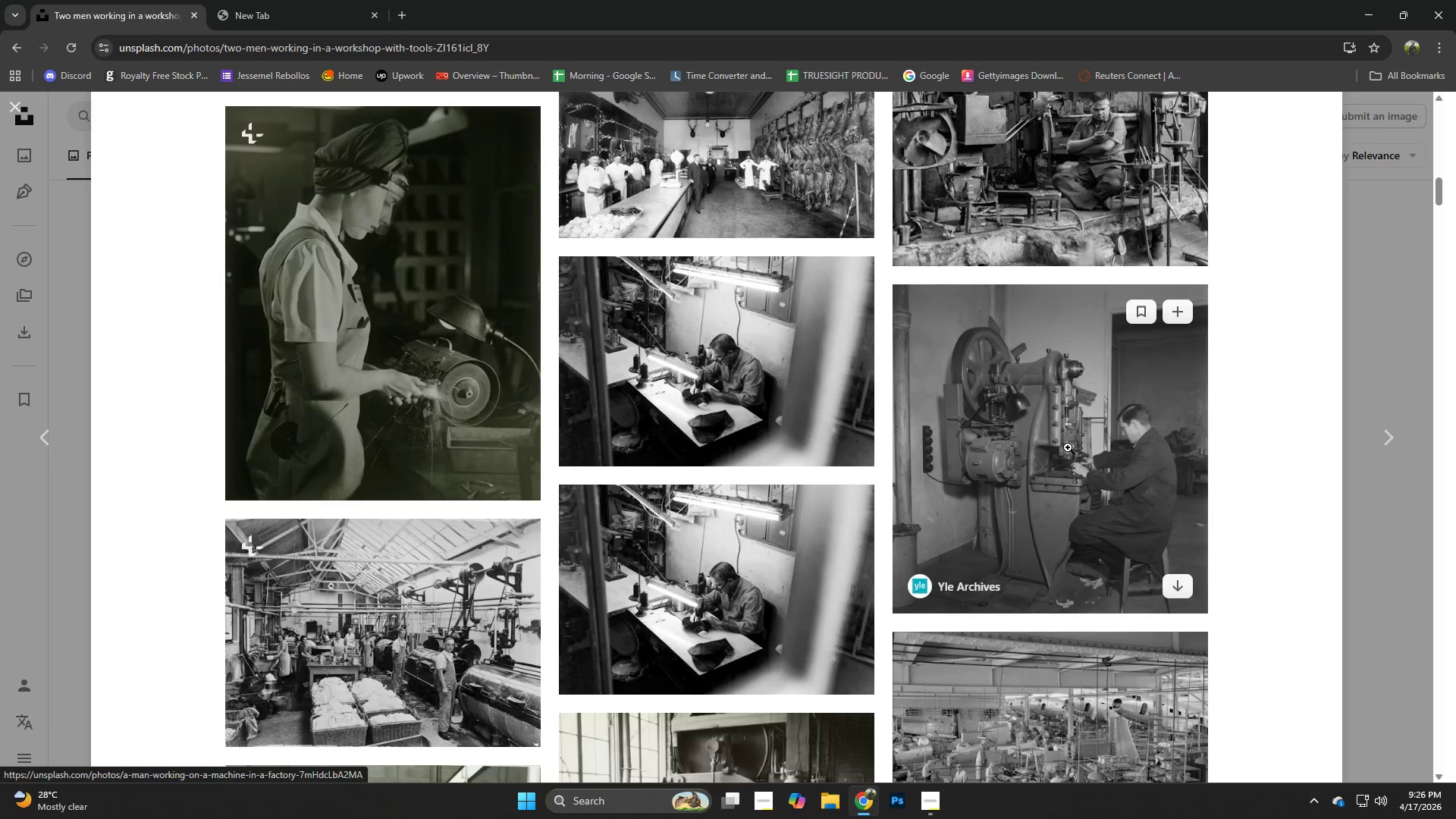 
left_click([1067, 446])
 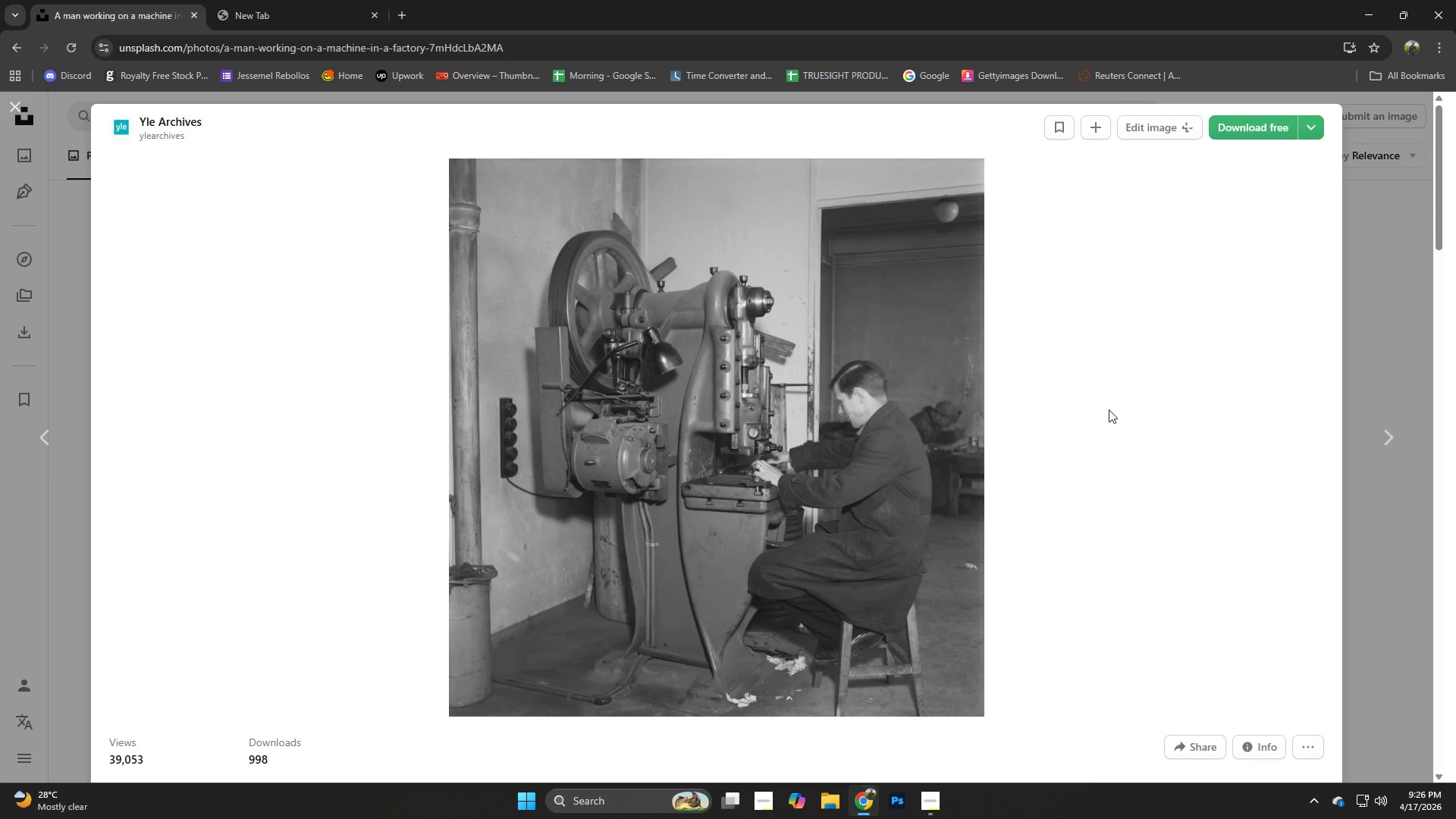 
left_click([1378, 351])
 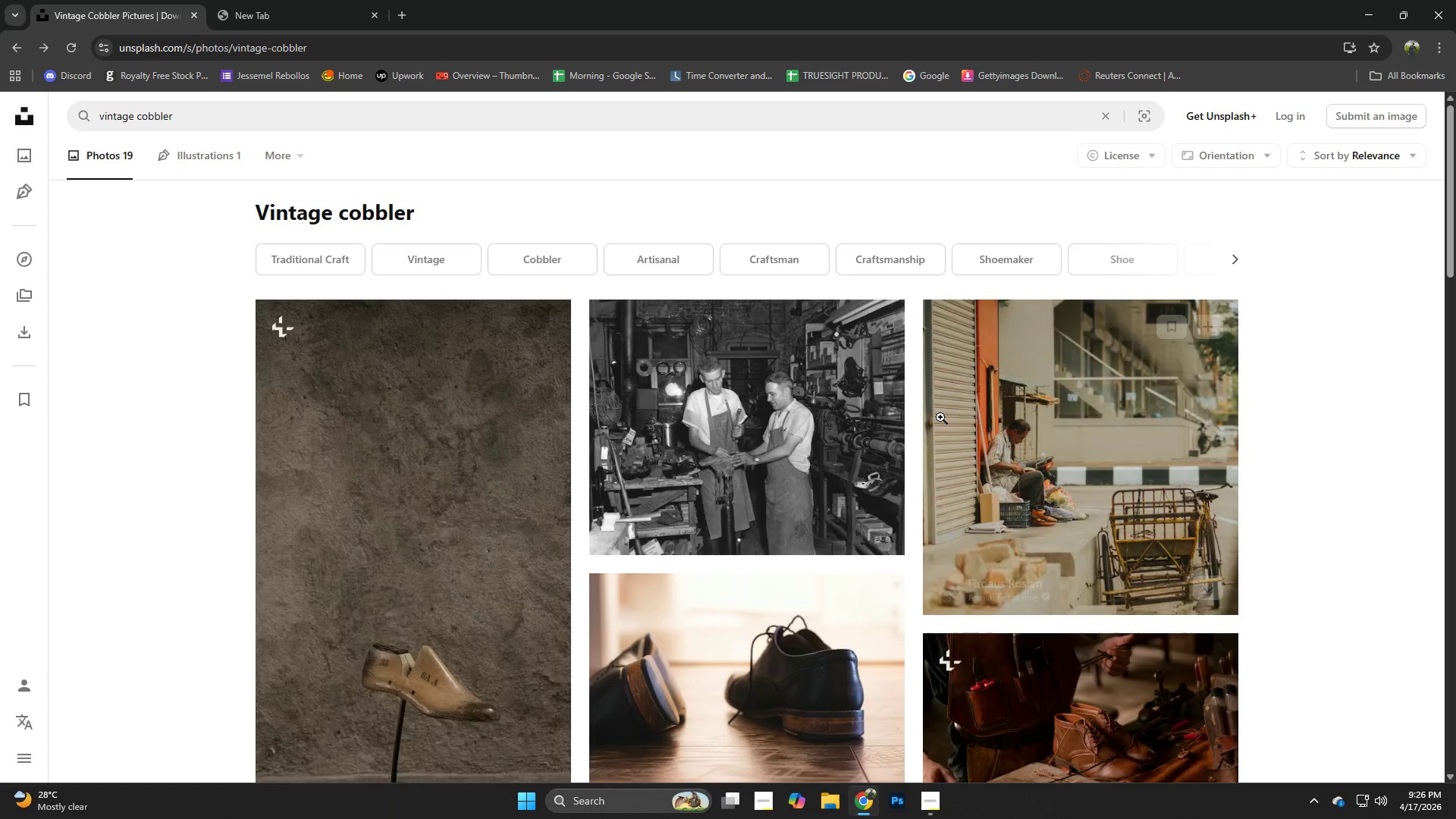 
left_click([749, 465])
 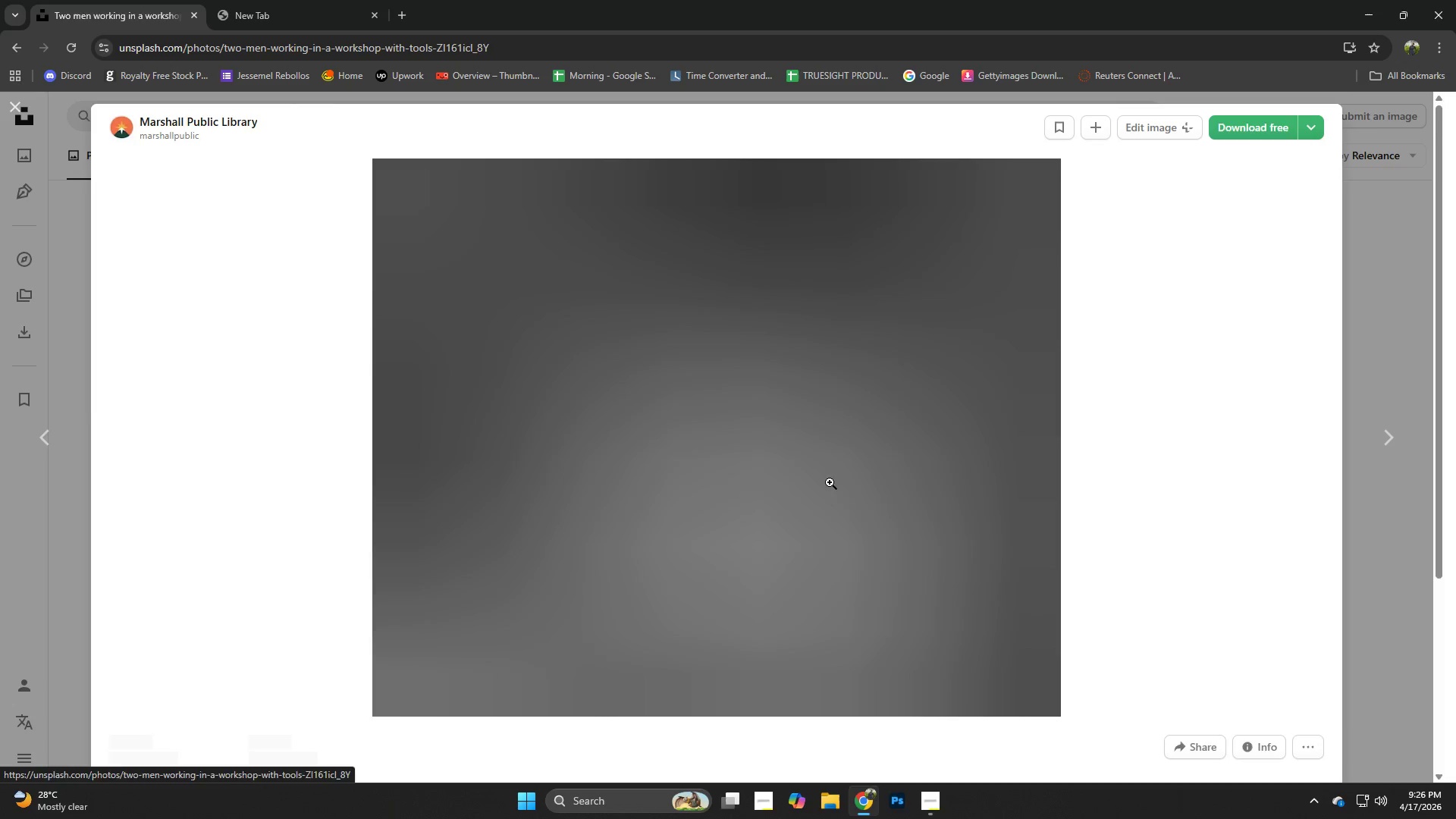 
scroll: coordinate [859, 507], scroll_direction: down, amount: 4.0
 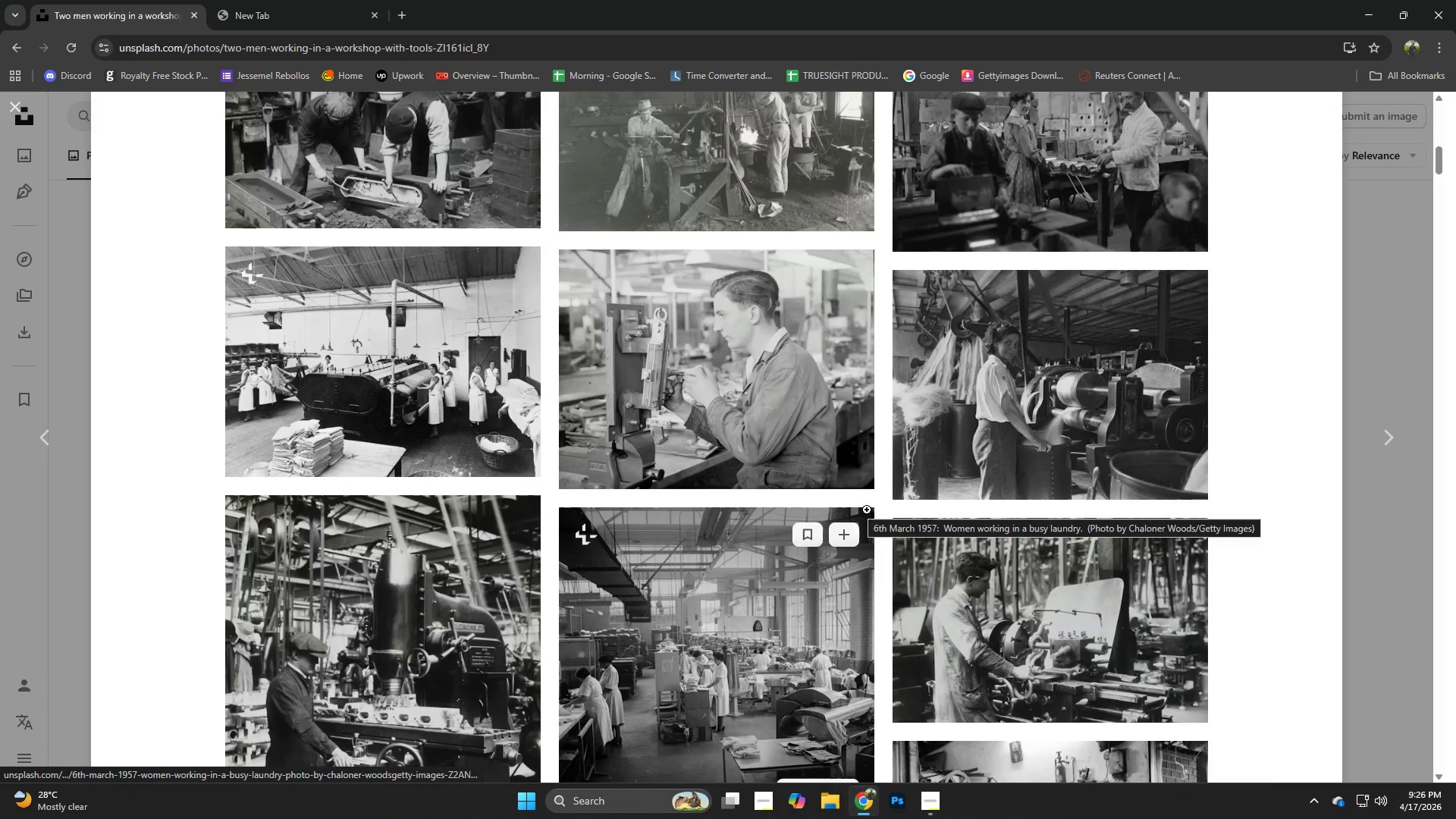 
mouse_move([1065, 491])
 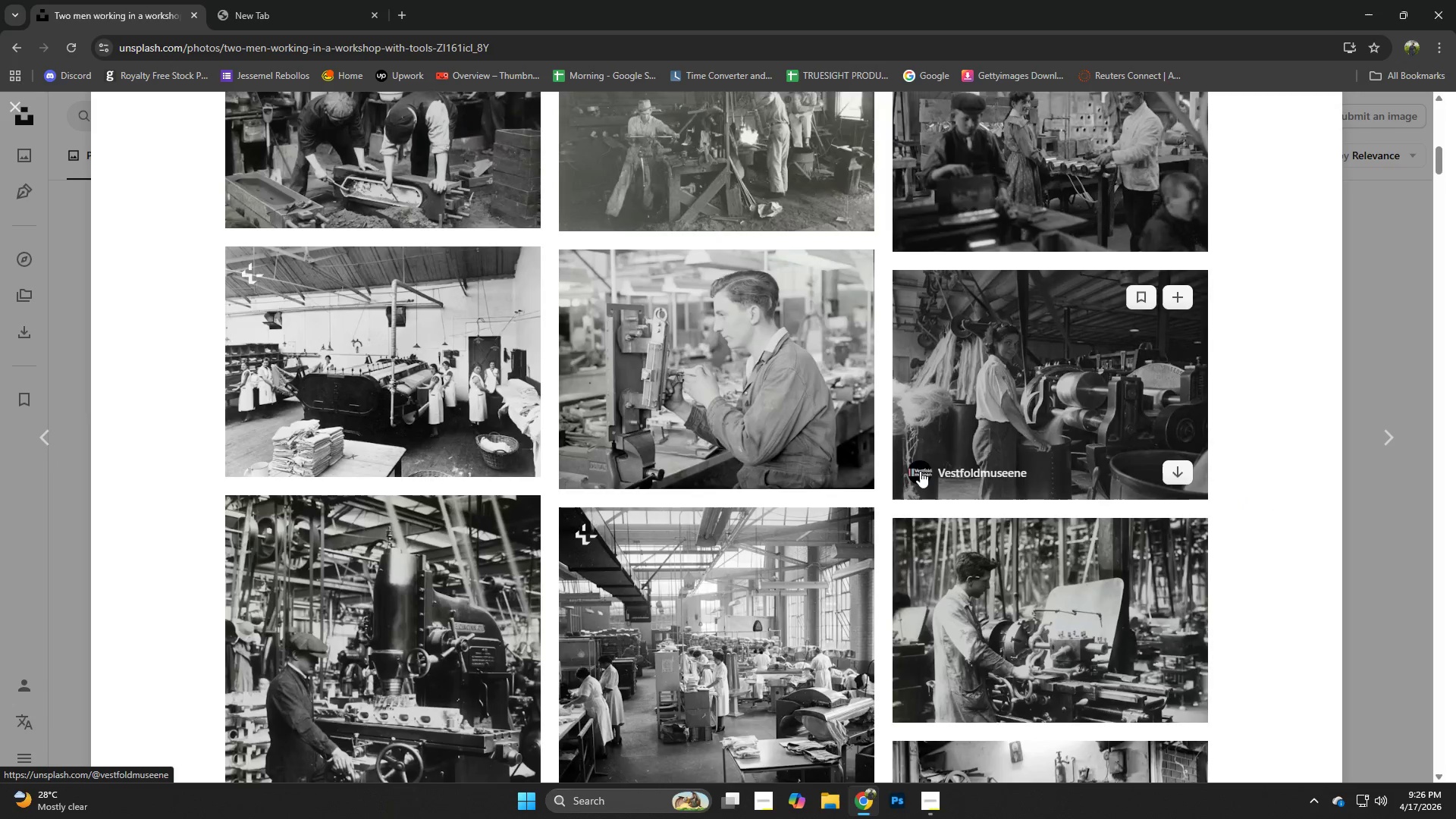 
scroll: coordinate [921, 472], scroll_direction: up, amount: 1.0
 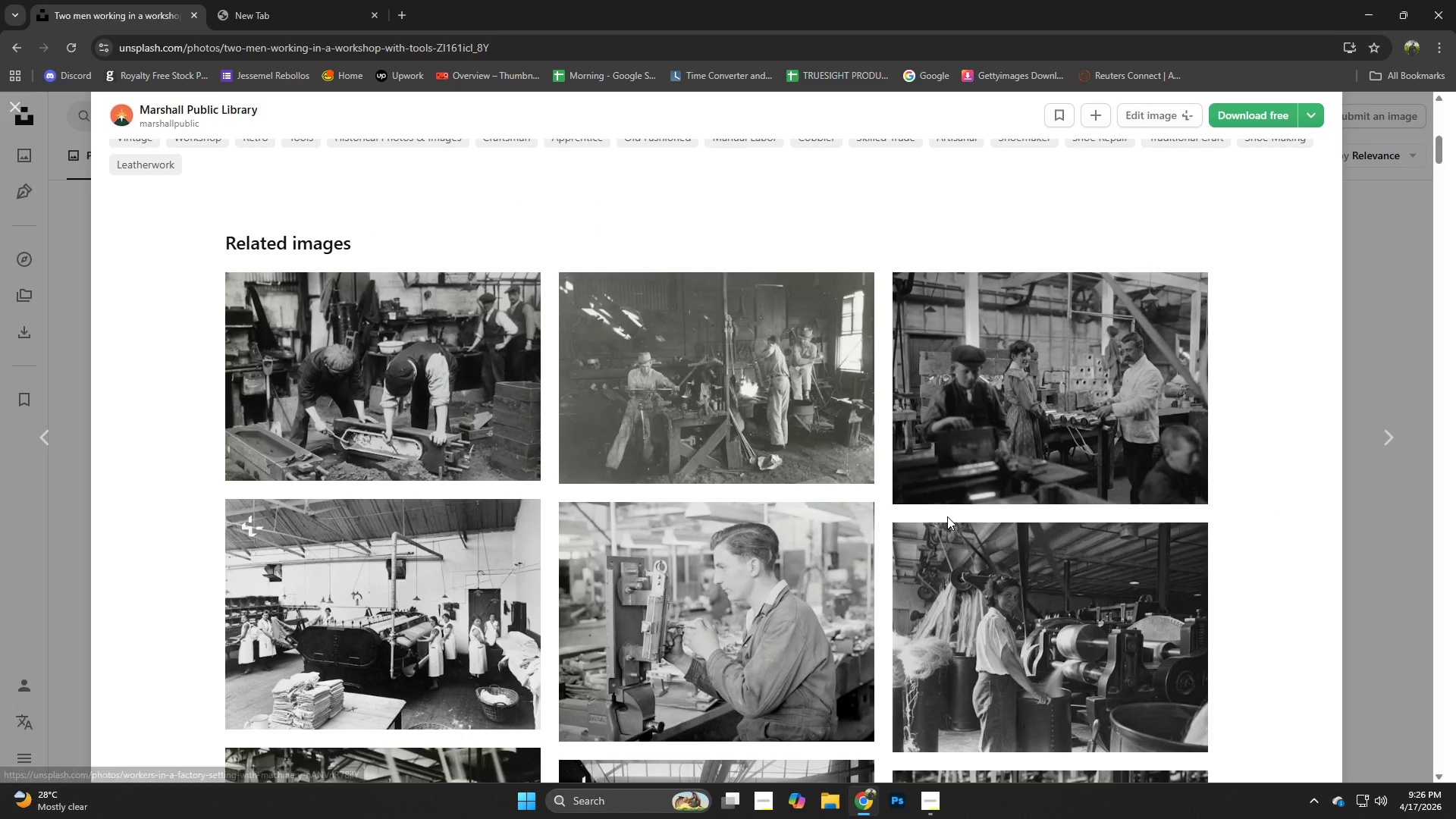 
scroll: coordinate [838, 570], scroll_direction: down, amount: 12.0
 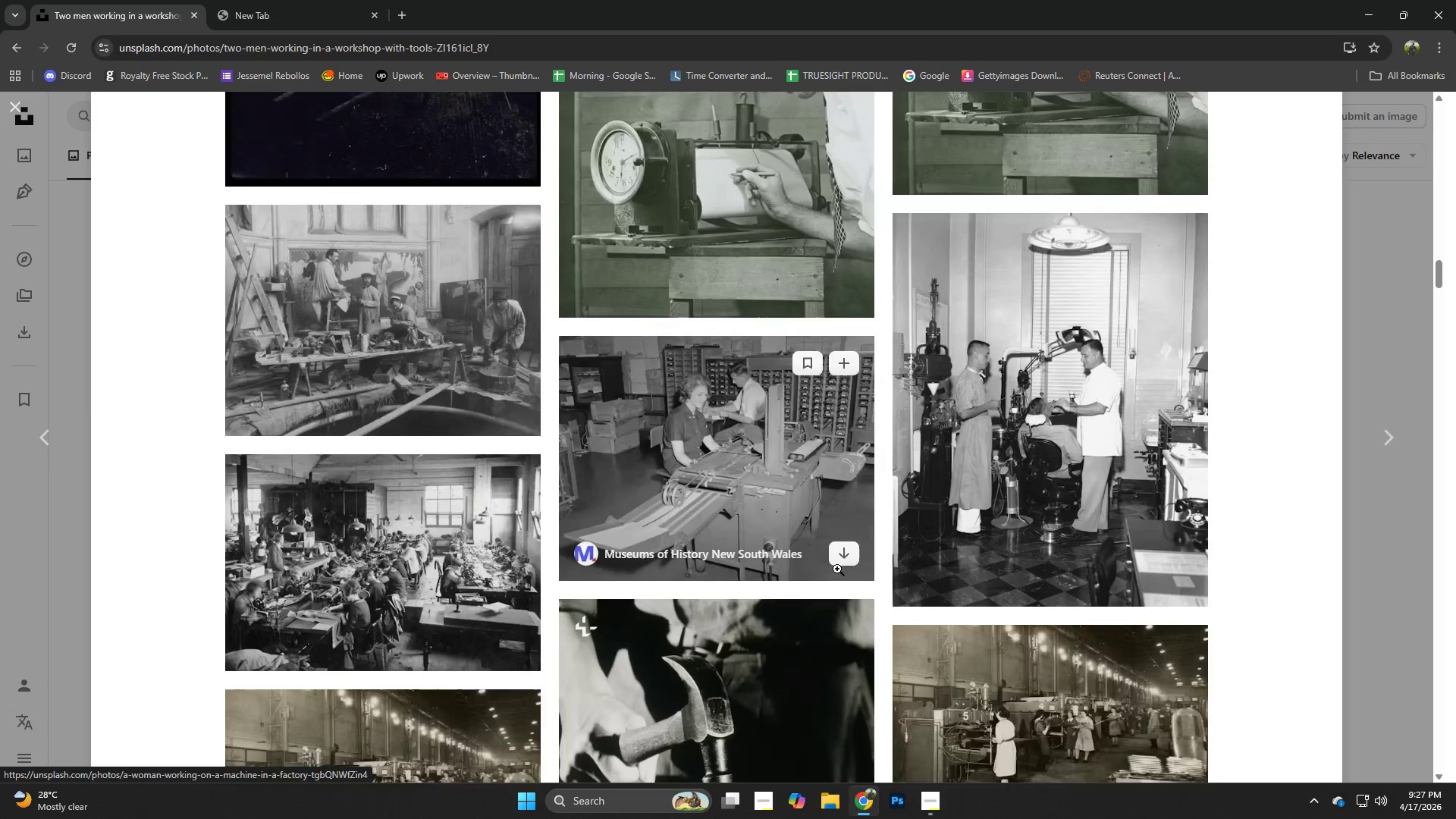 
scroll: coordinate [835, 565], scroll_direction: down, amount: 6.0
 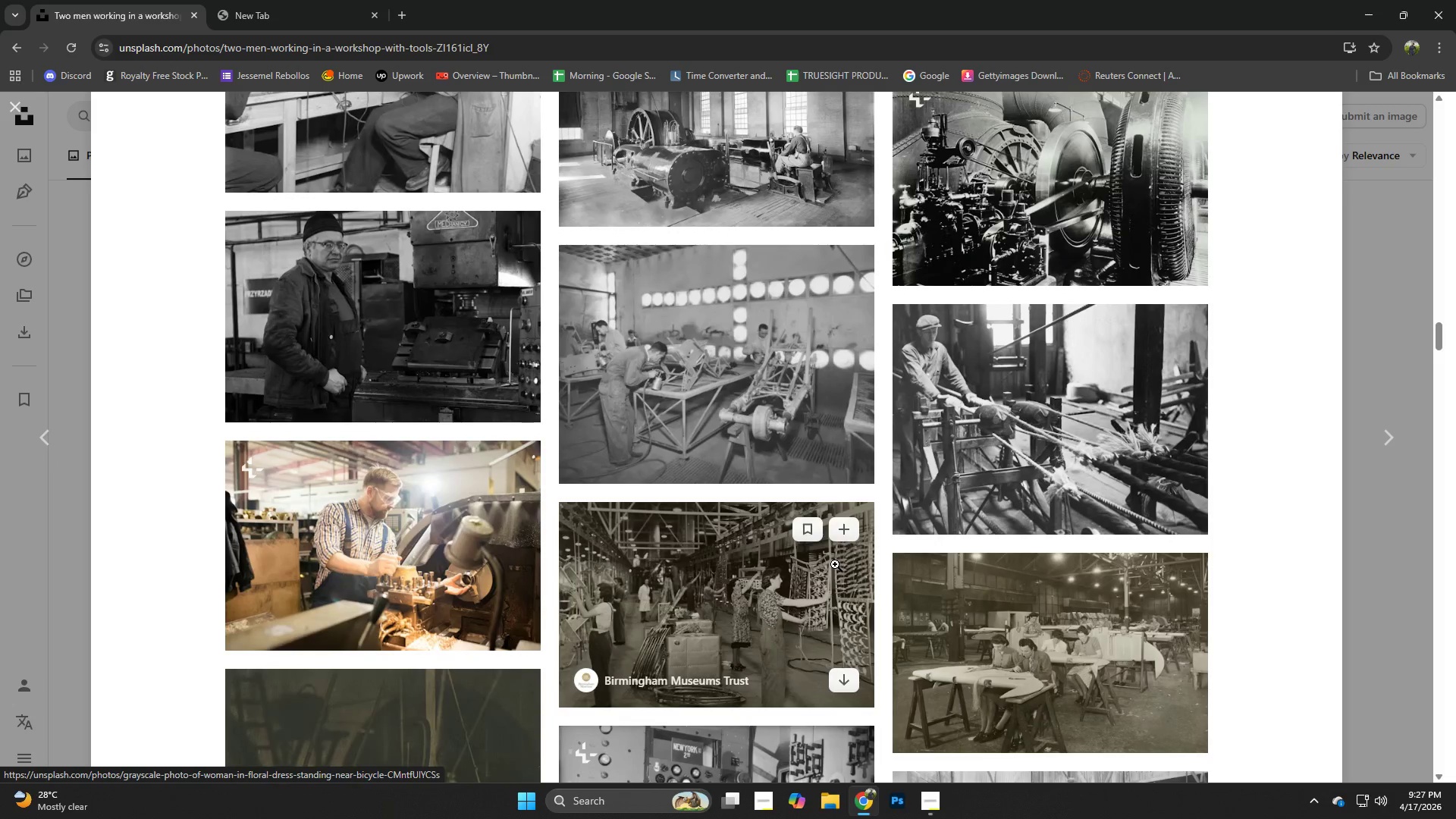 
scroll: coordinate [835, 564], scroll_direction: none, amount: 0.0
 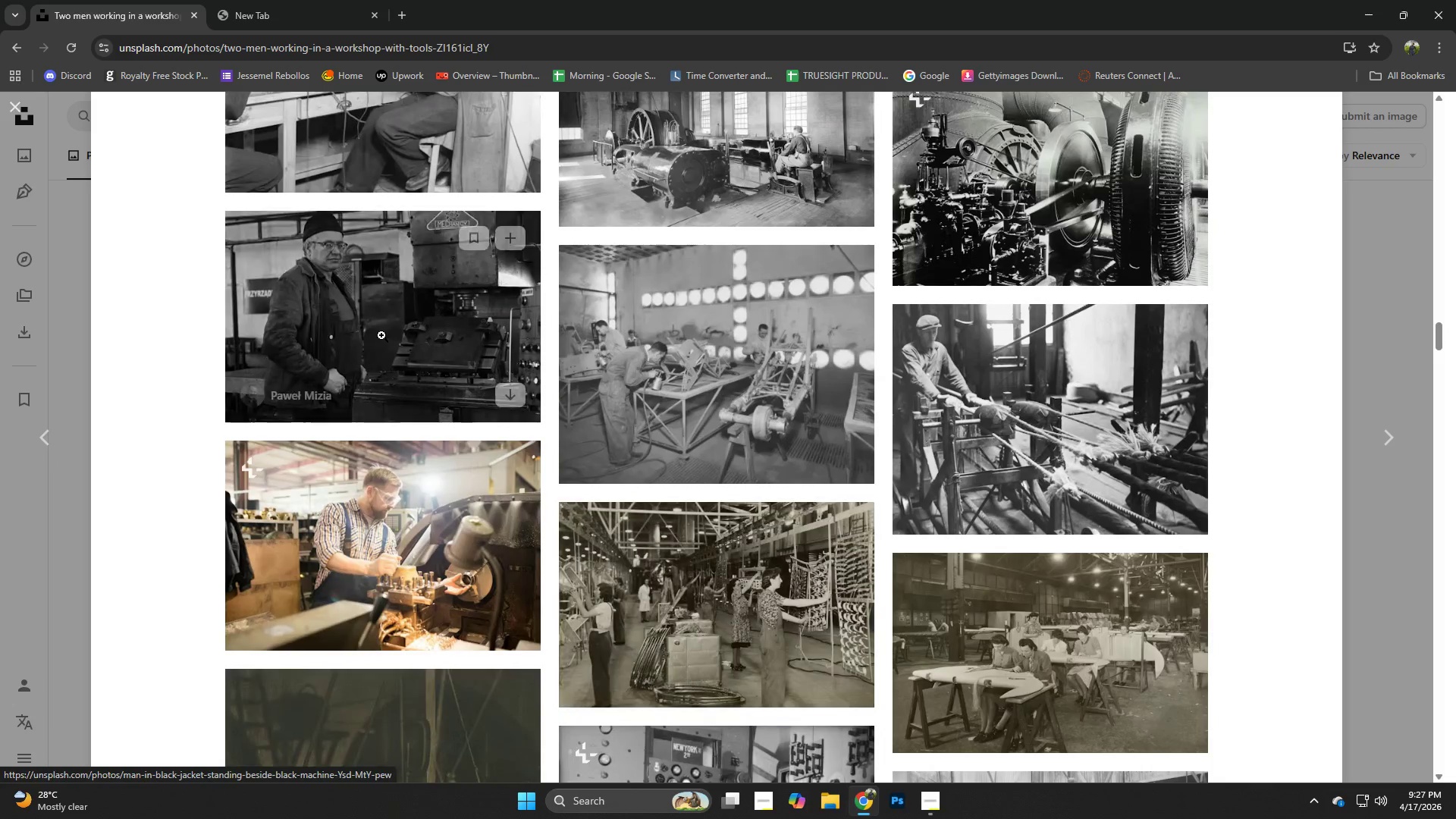 
left_click([347, 275])
 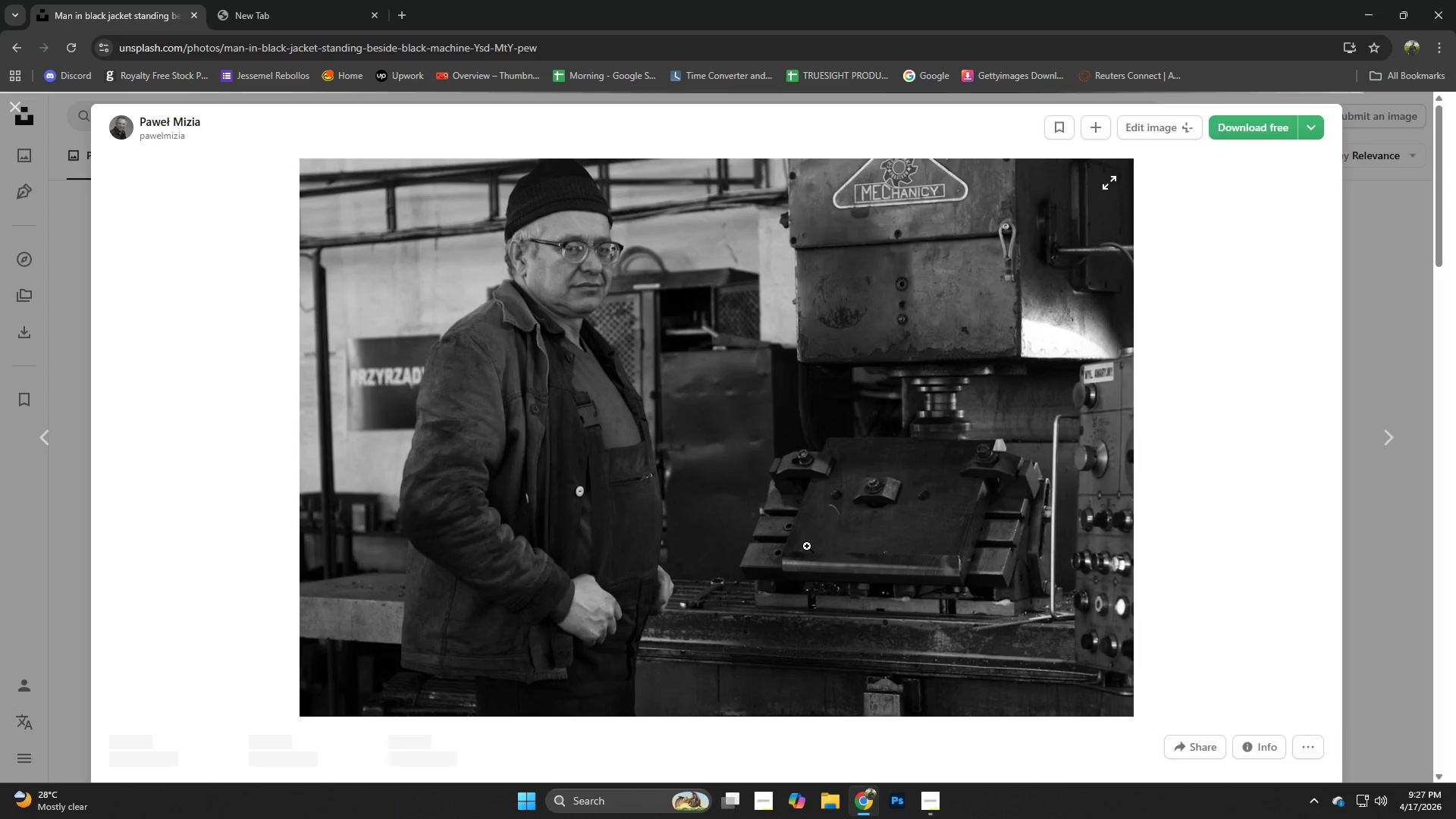 
left_click([607, 419])
 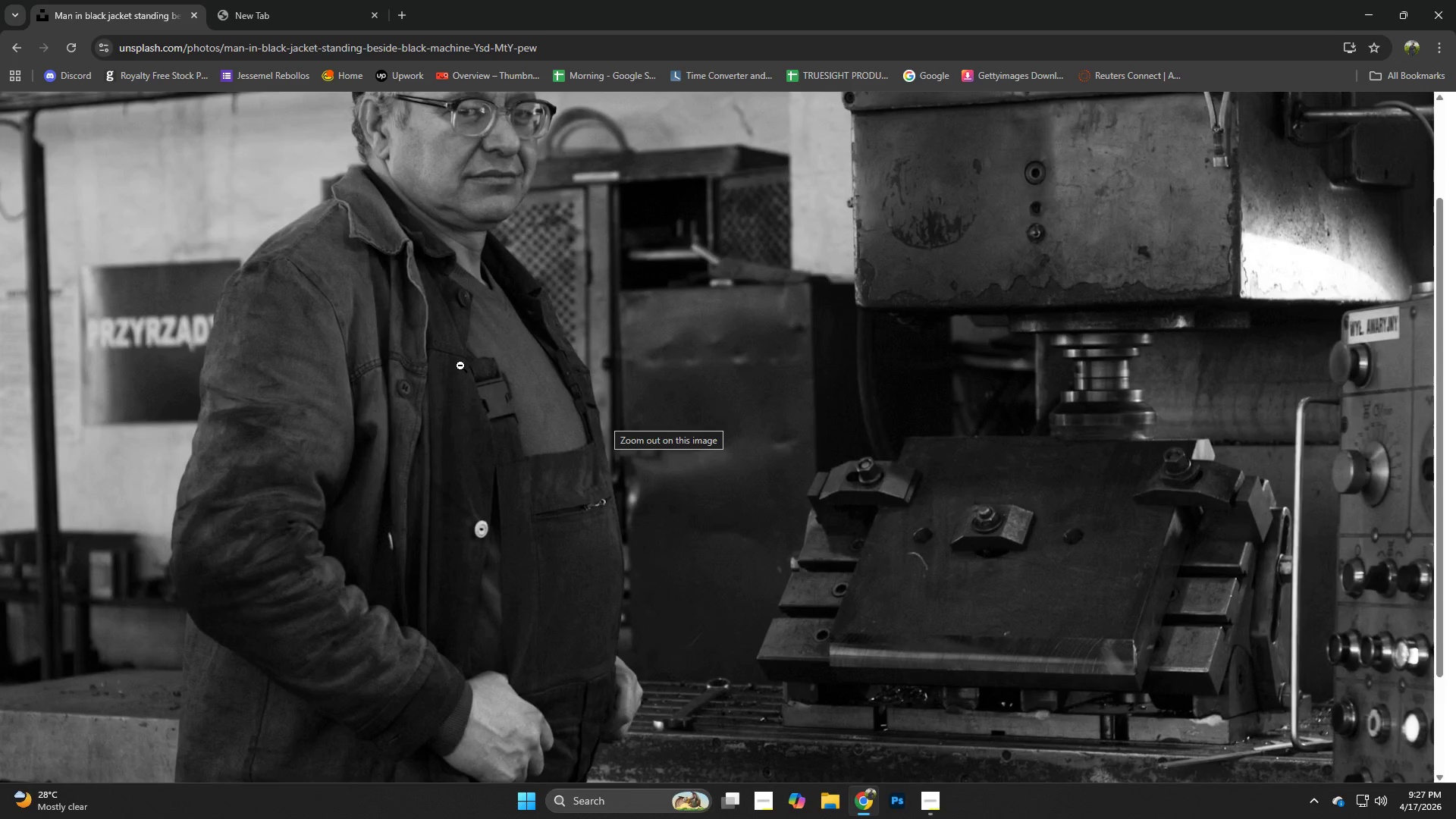 
left_click([505, 350])
 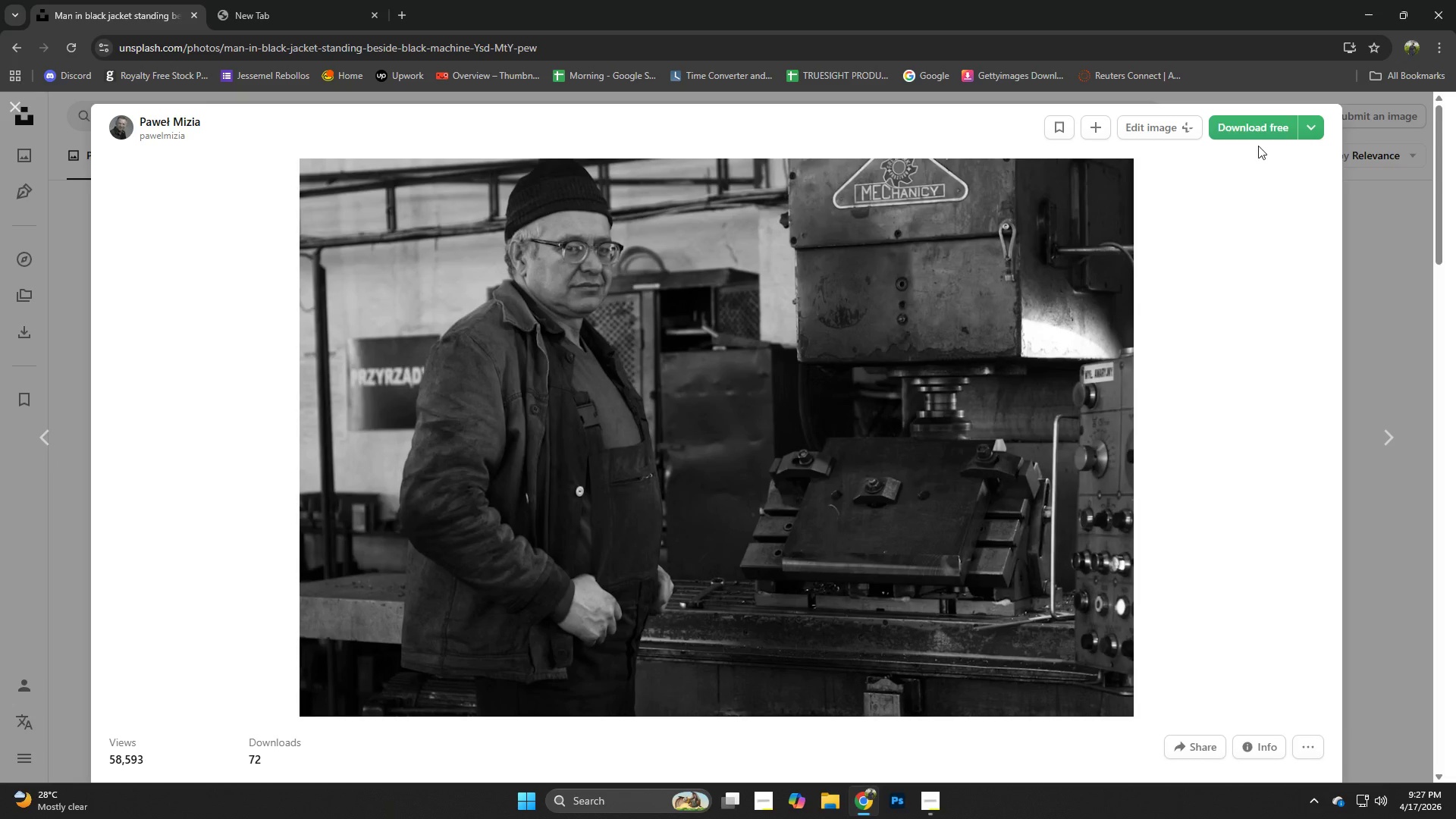 
left_click([1257, 136])
 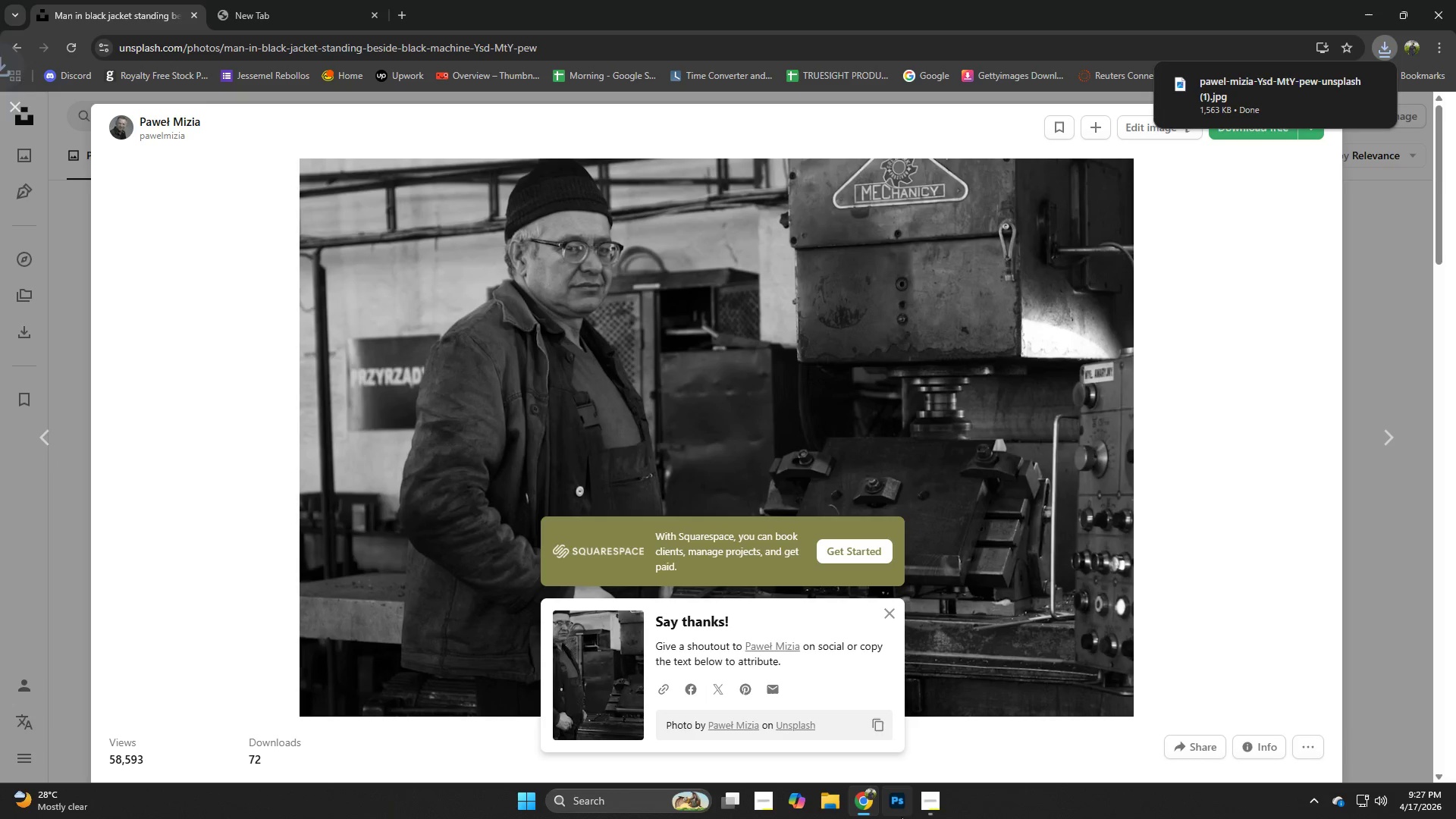 
left_click([893, 808])
 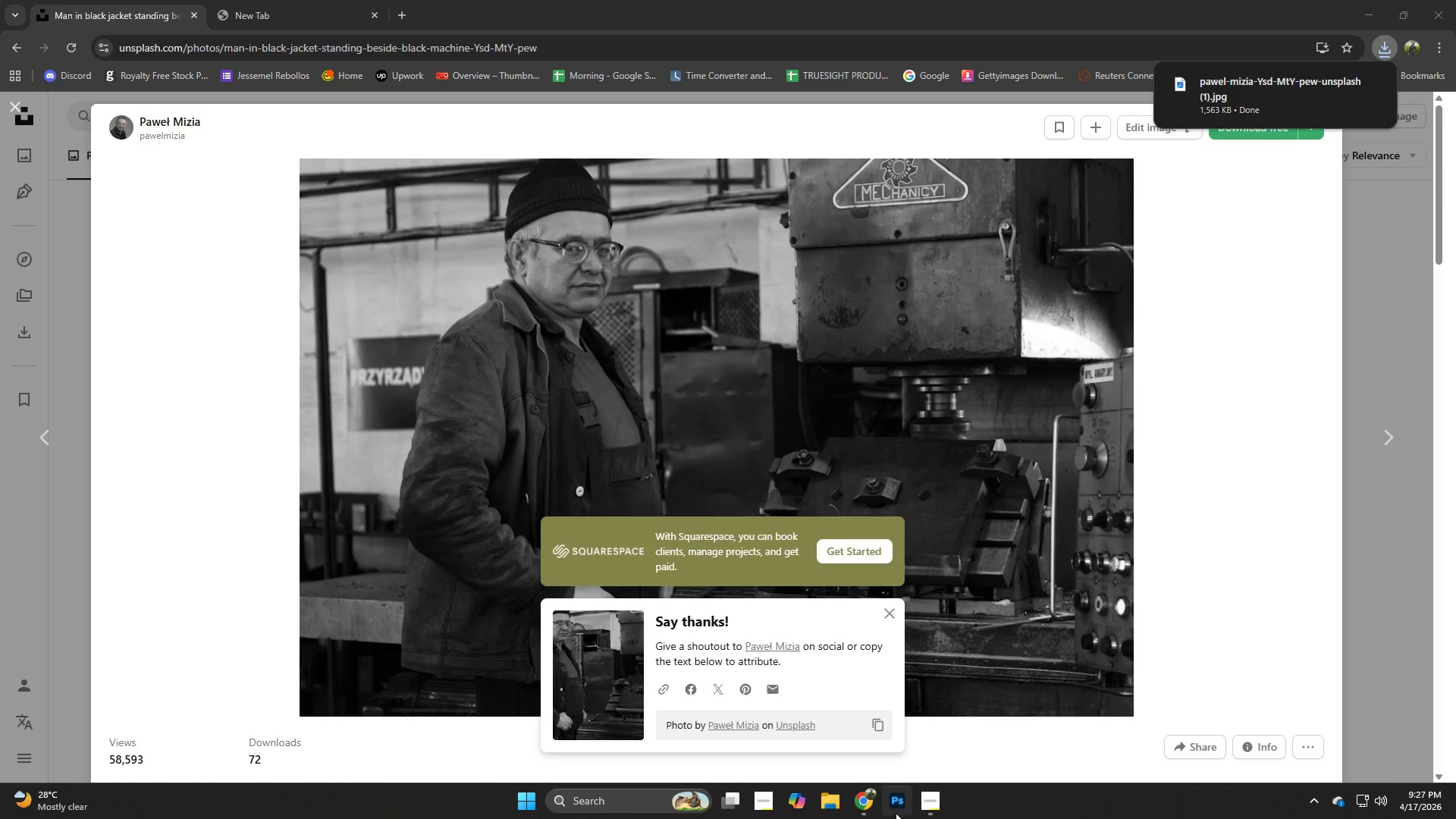 
left_click([933, 802])